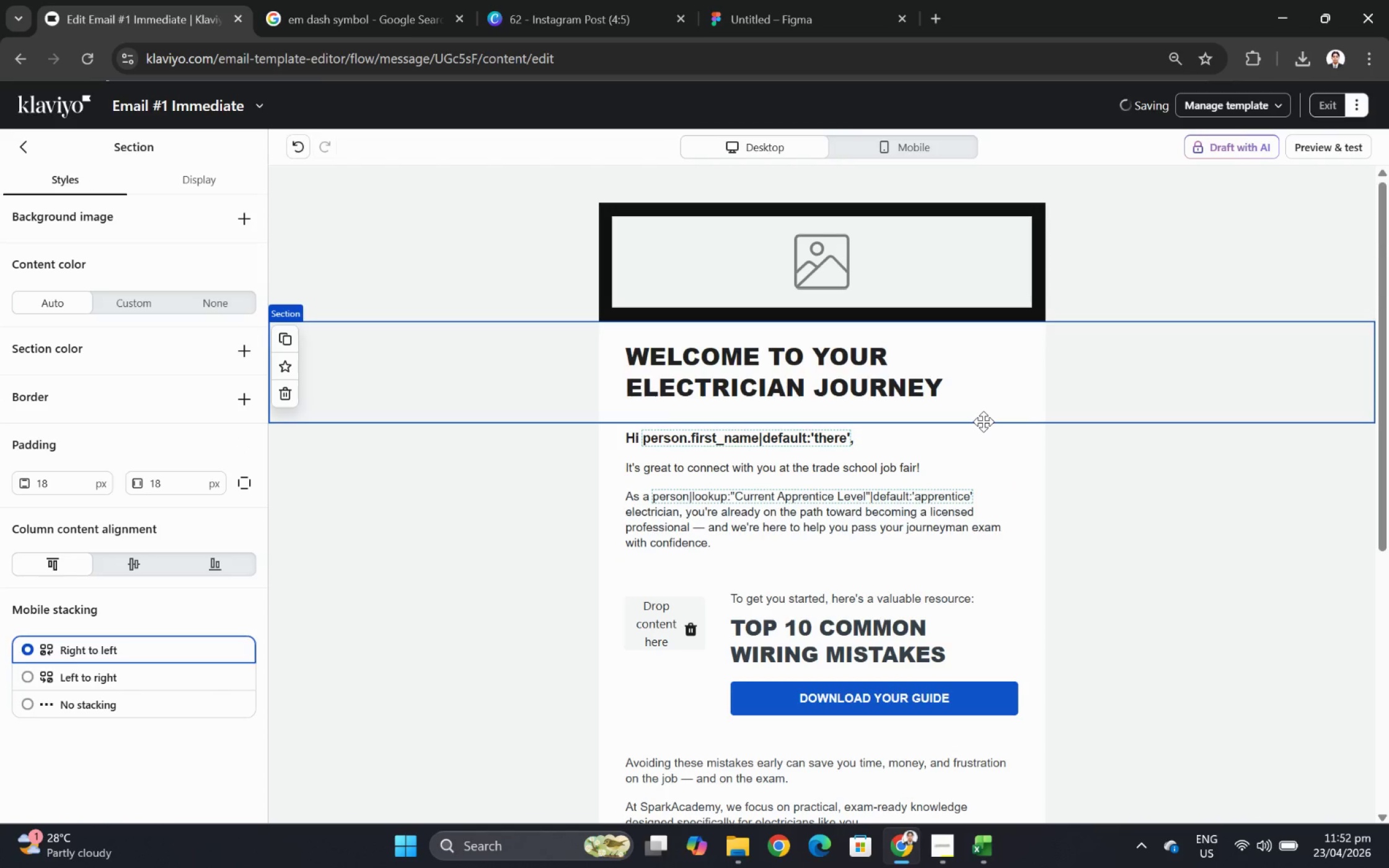 
scroll: coordinate [983, 421], scroll_direction: down, amount: 1.0
 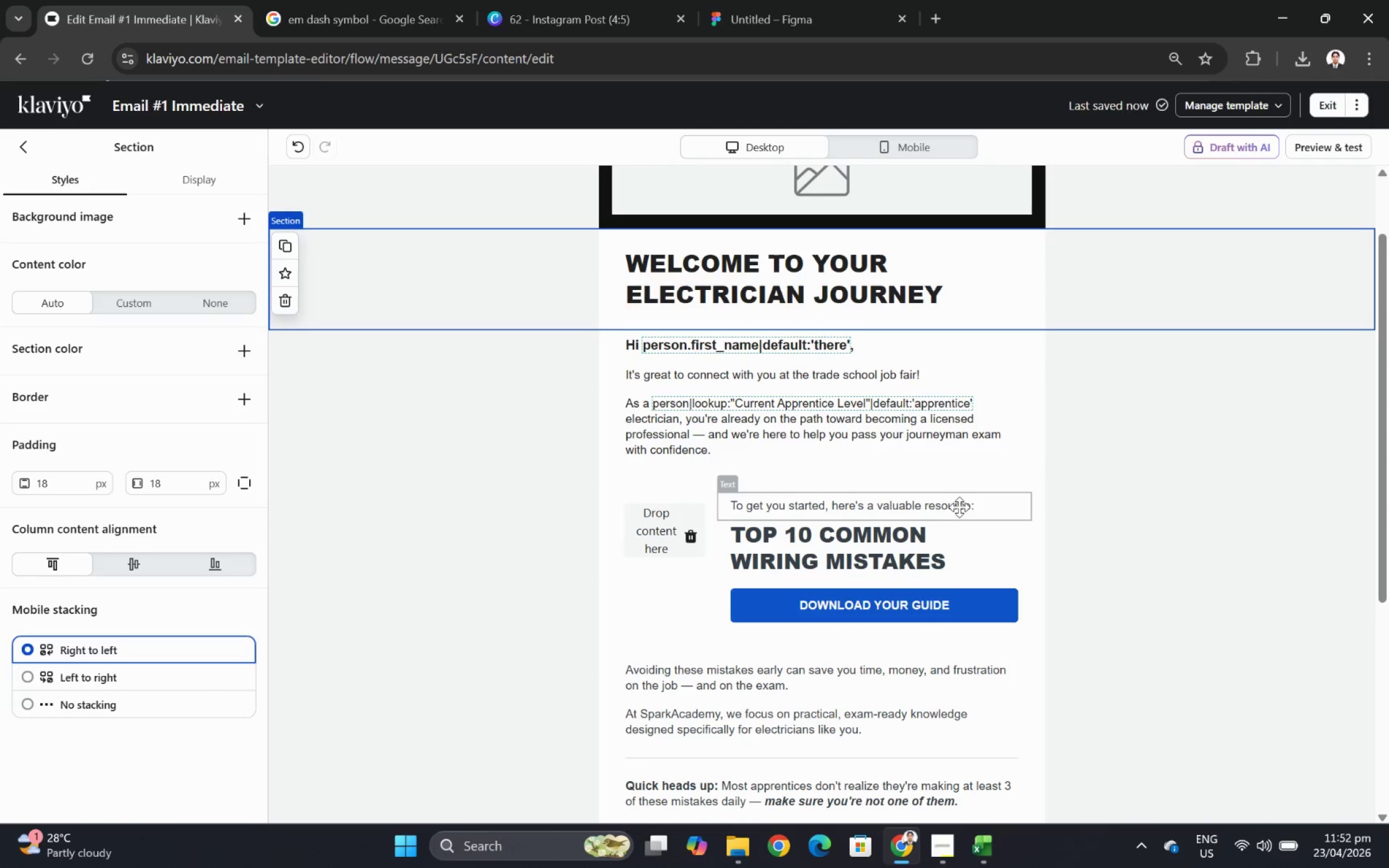 
double_click([959, 507])
 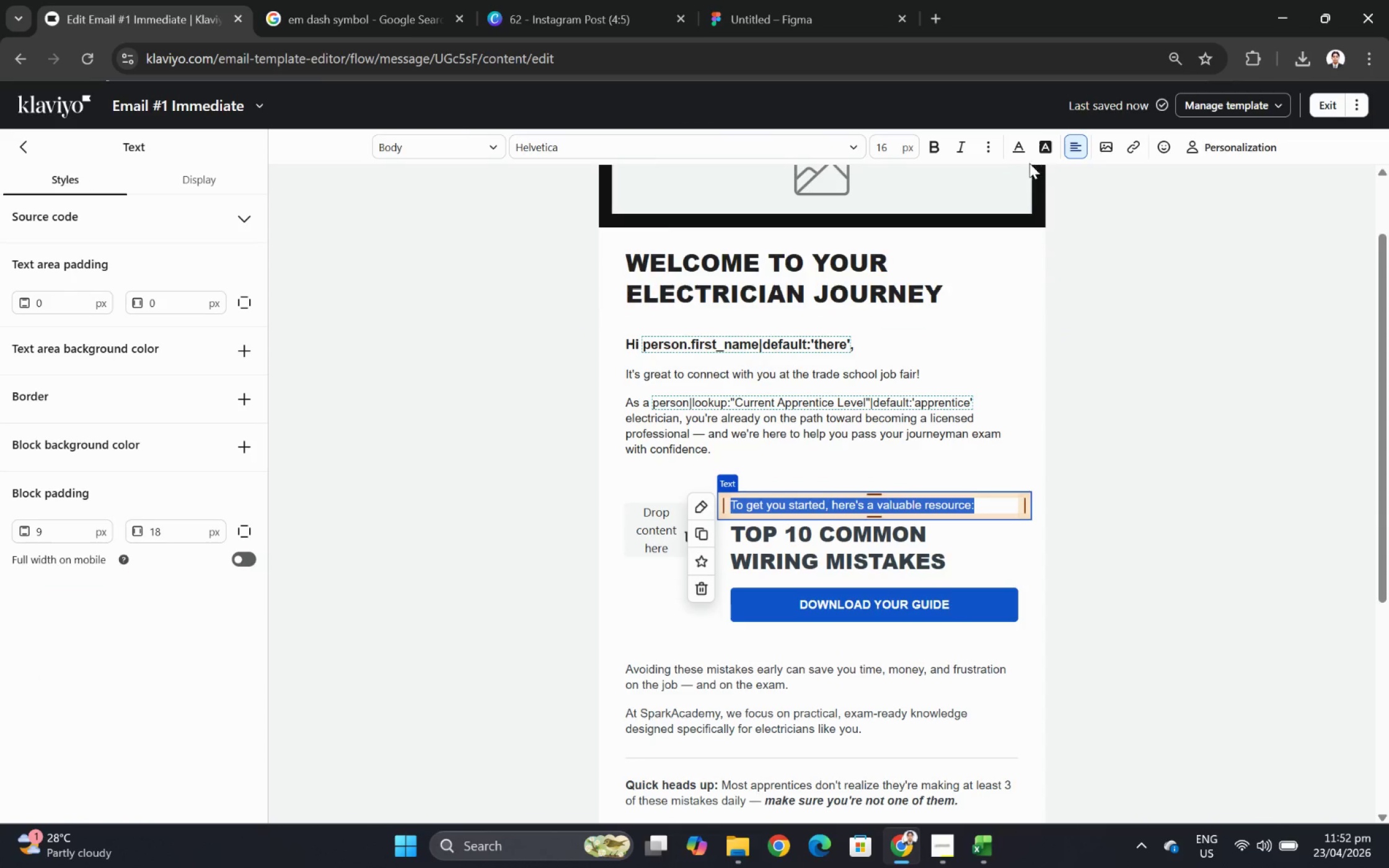 
left_click([1016, 149])
 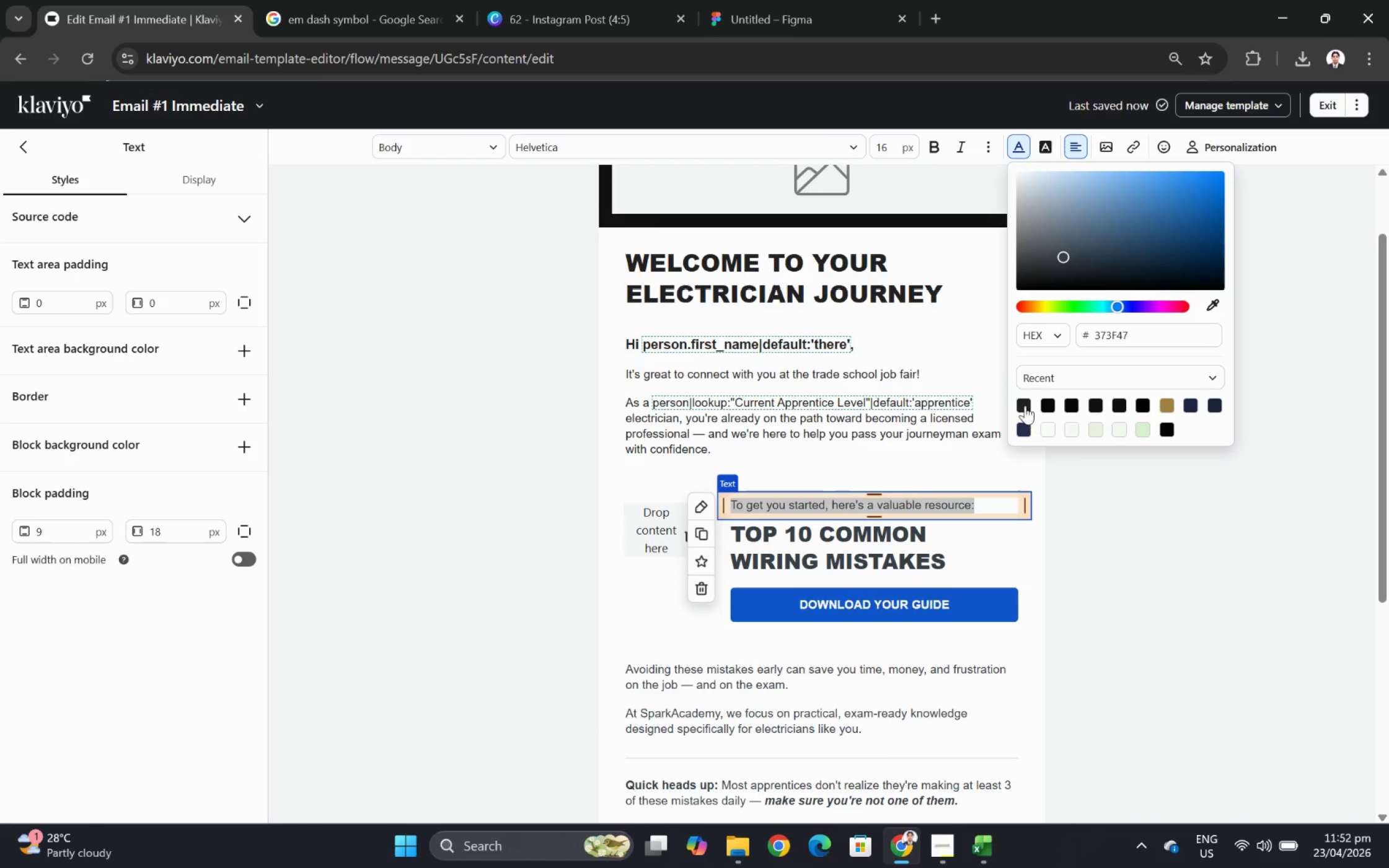 
left_click([1025, 403])
 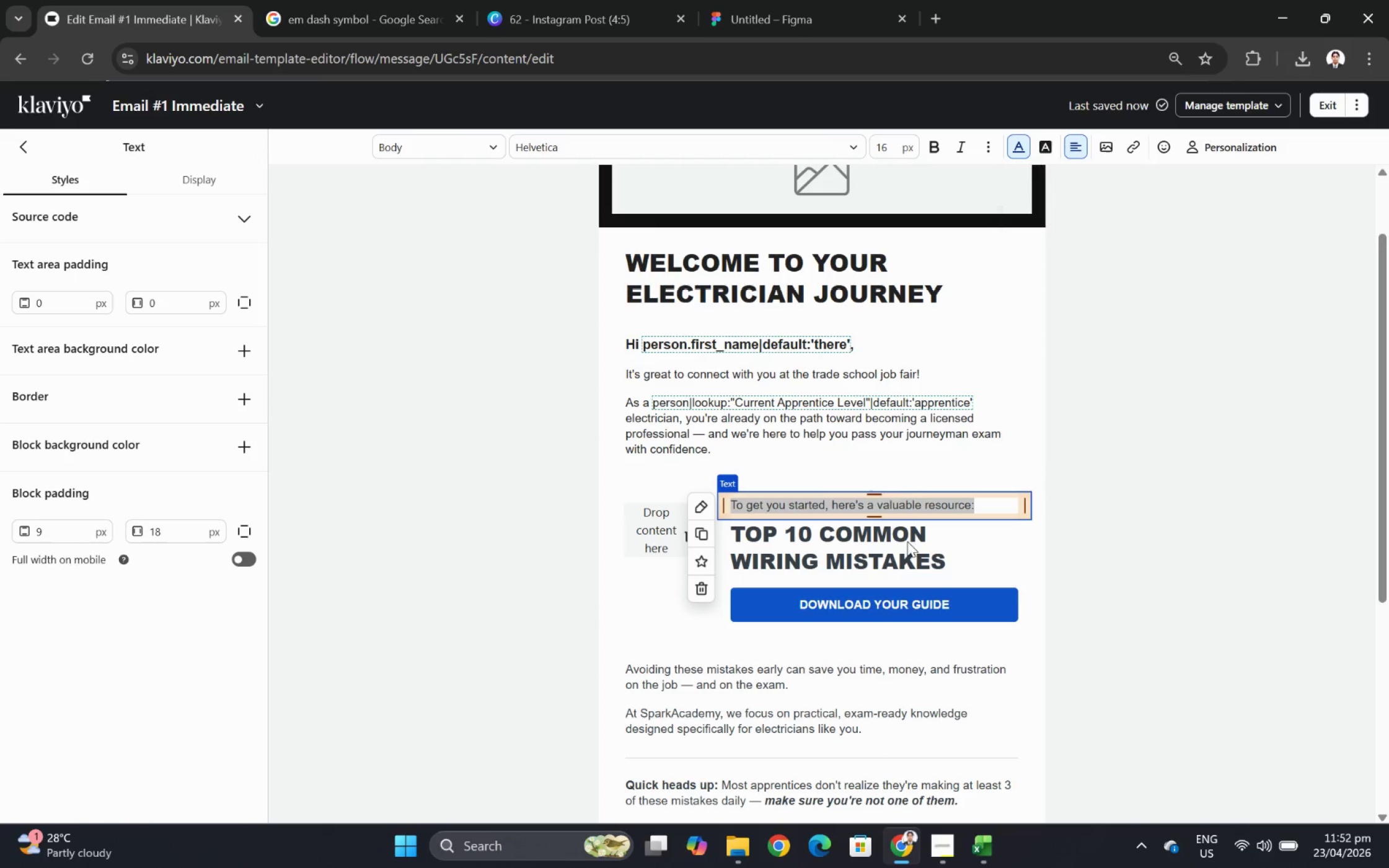 
double_click([907, 541])
 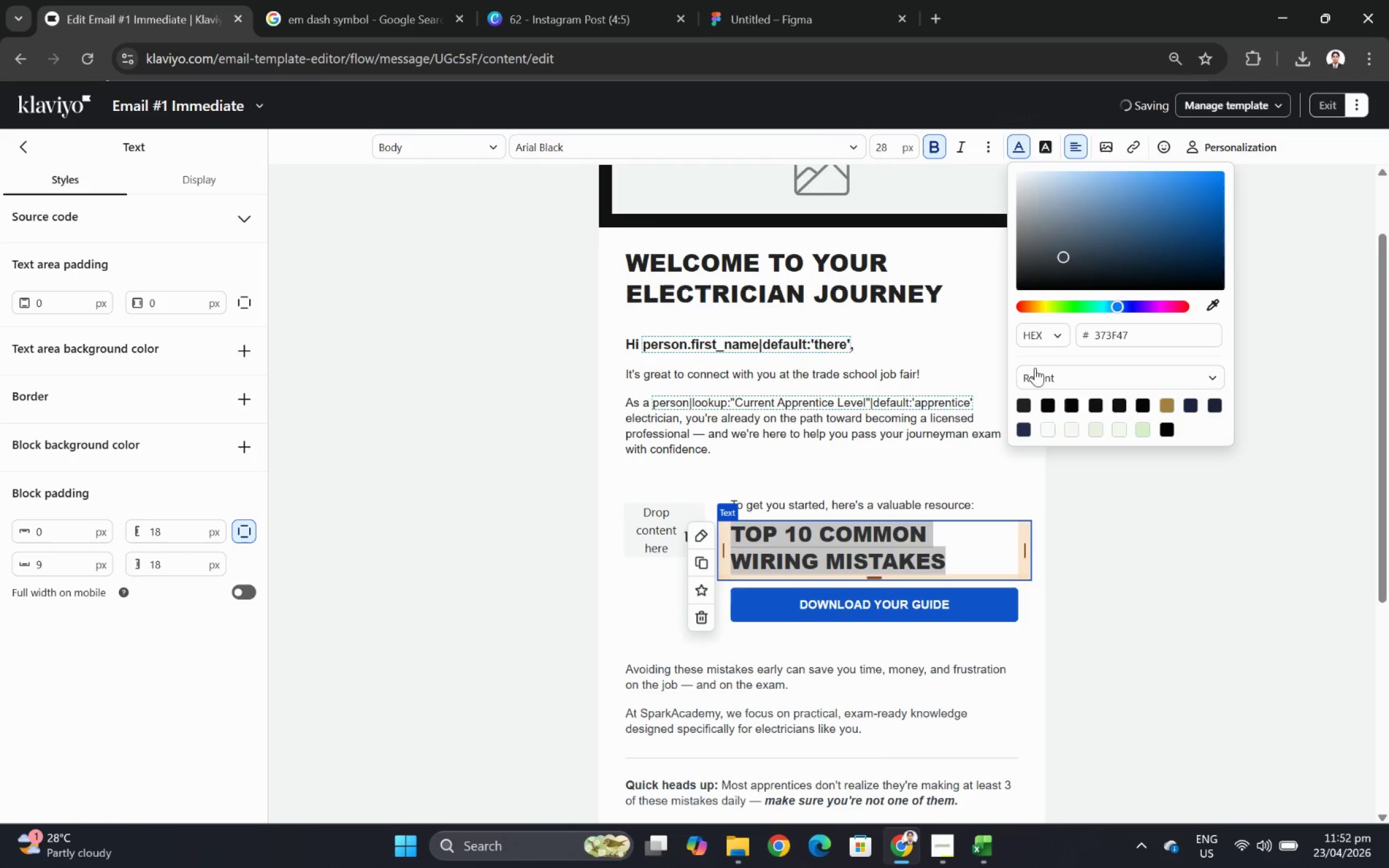 
left_click([1029, 404])
 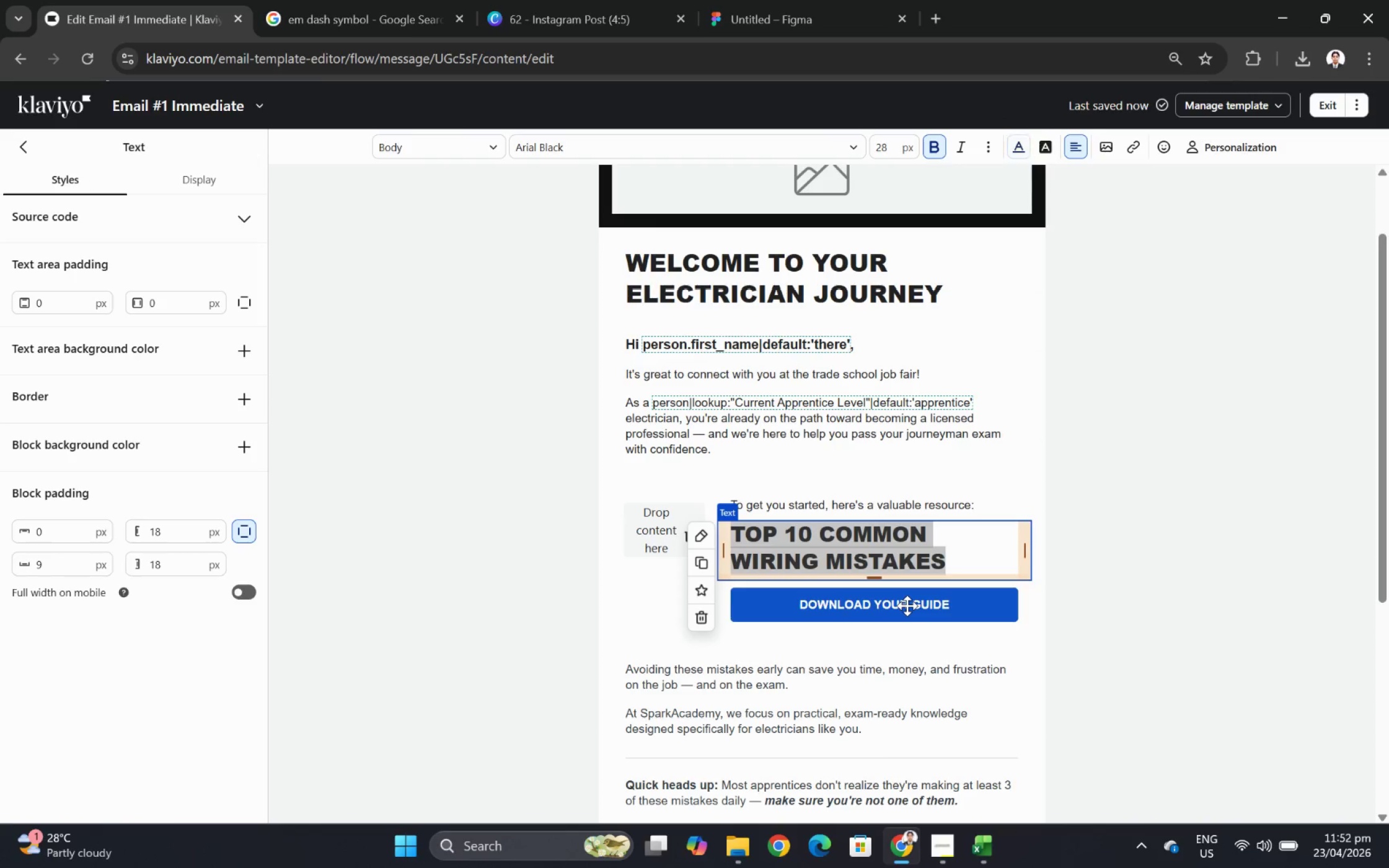 
left_click([858, 689])
 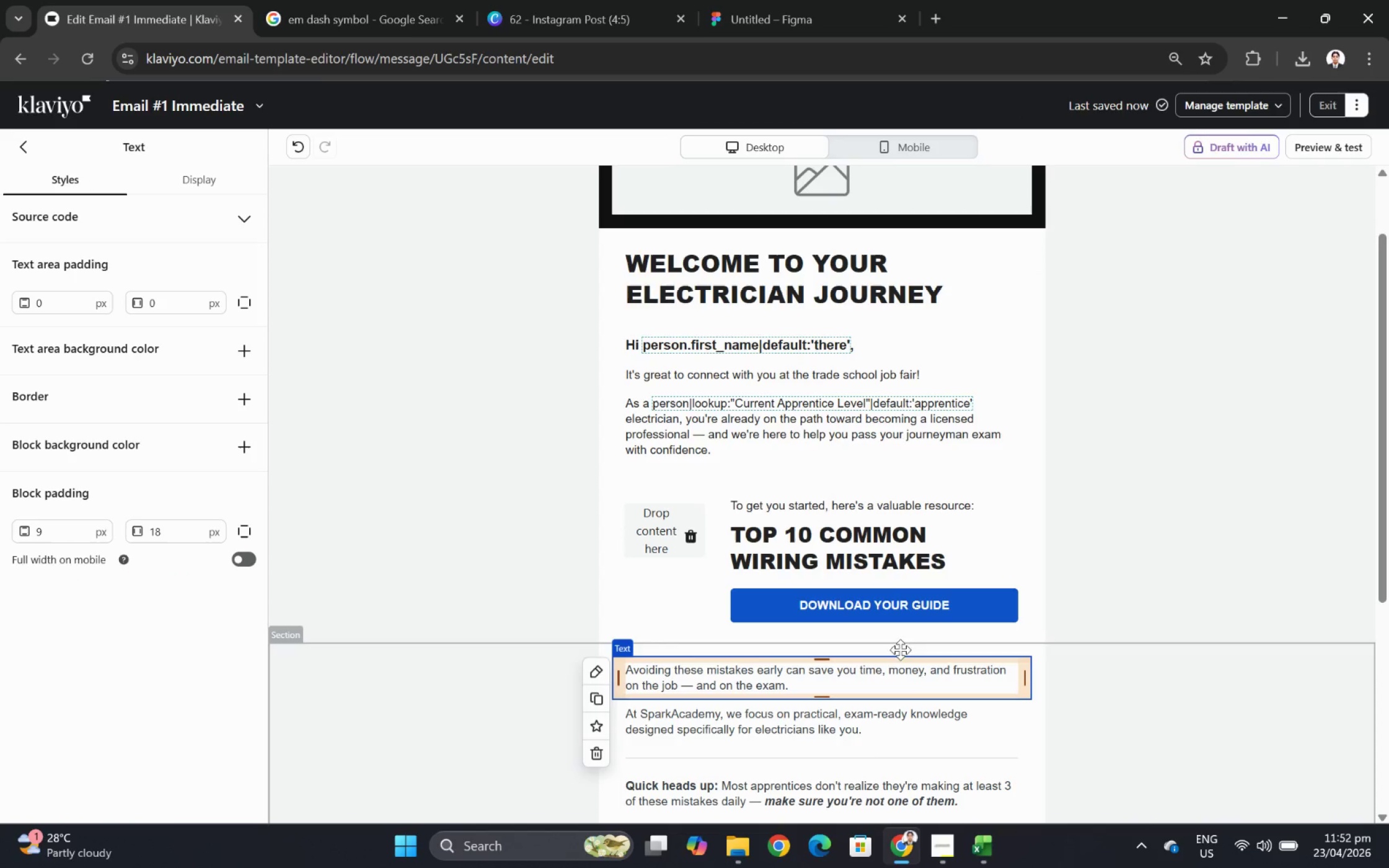 
double_click([909, 678])
 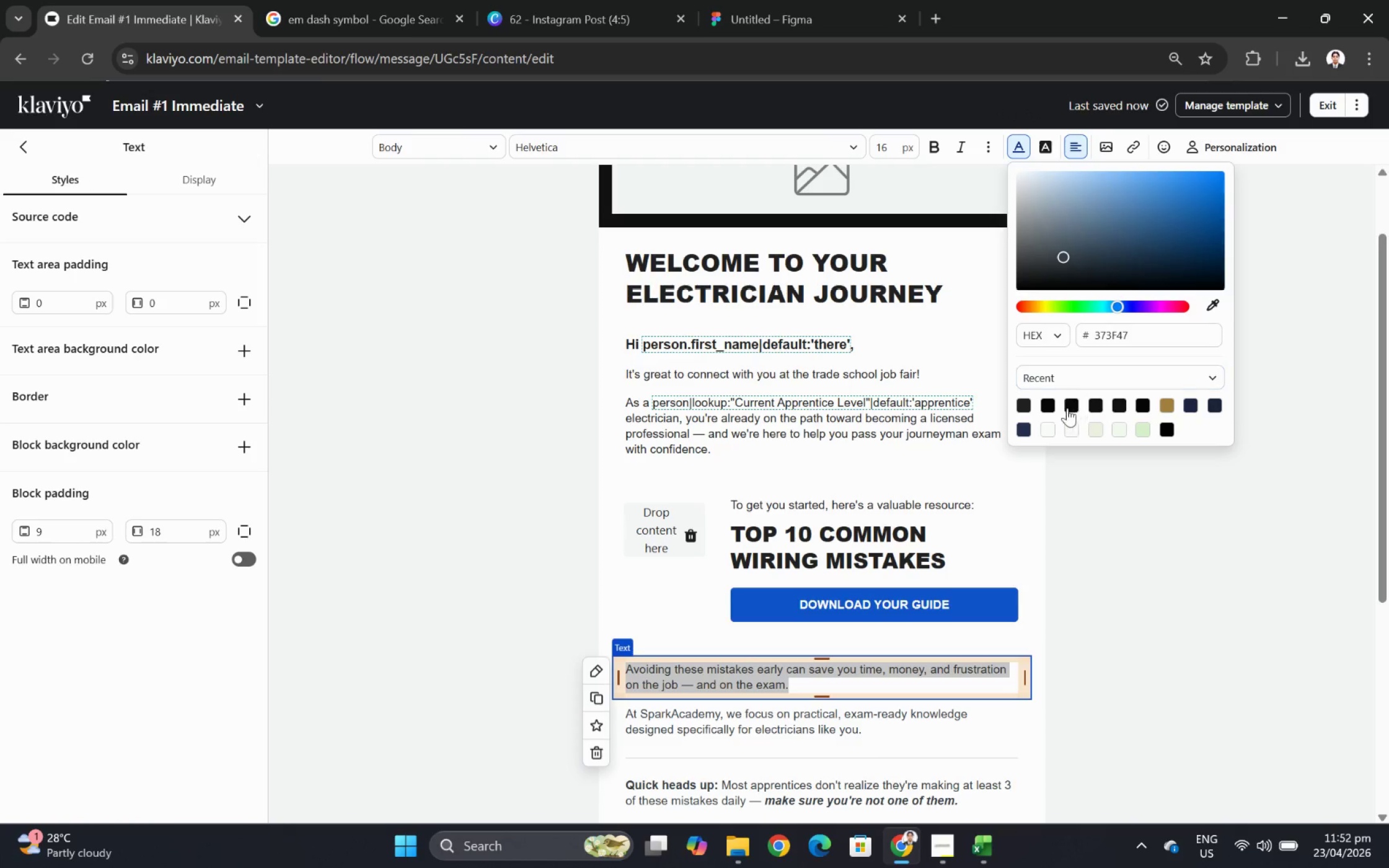 
left_click([1022, 406])
 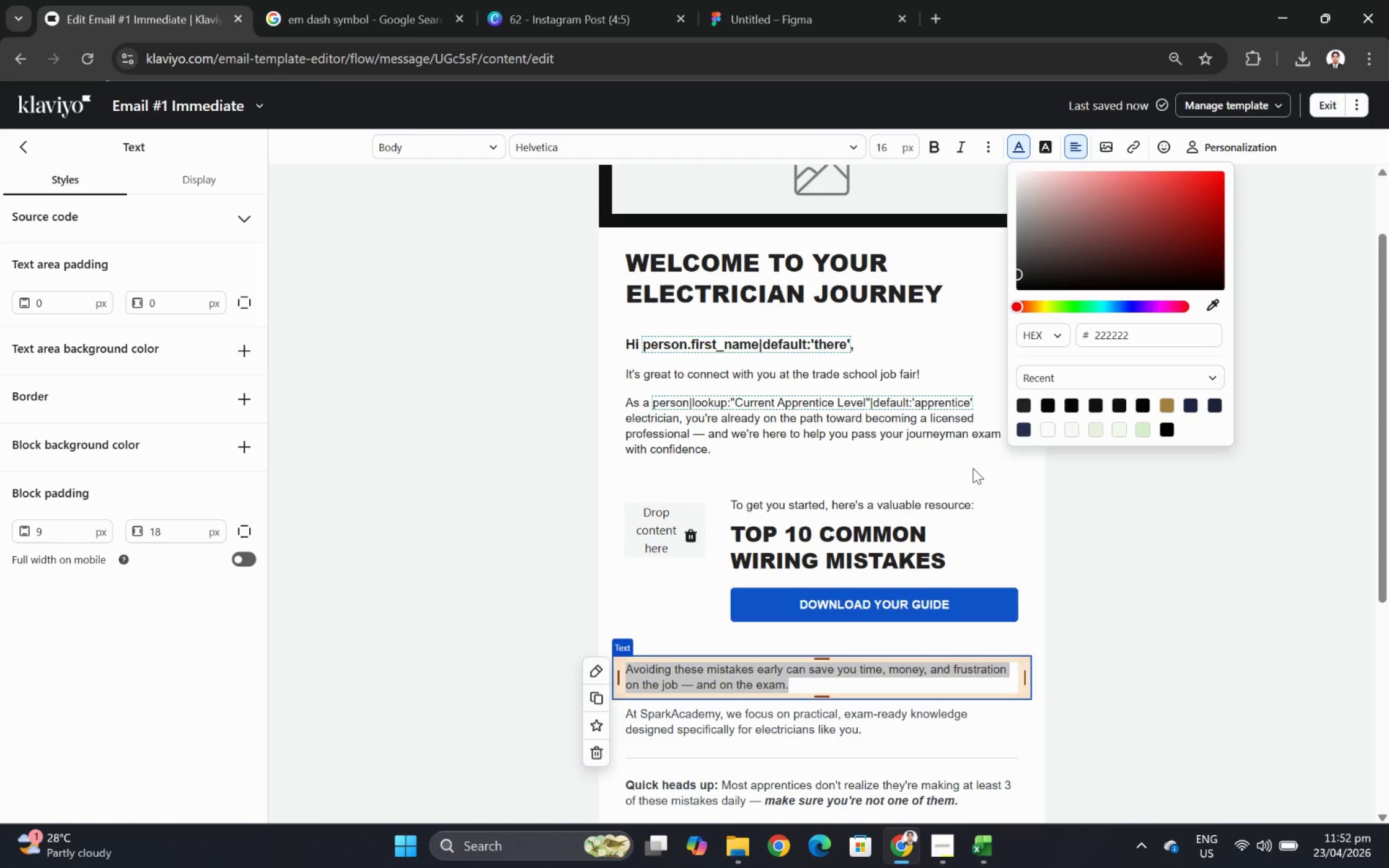 
scroll: coordinate [969, 471], scroll_direction: down, amount: 3.0
 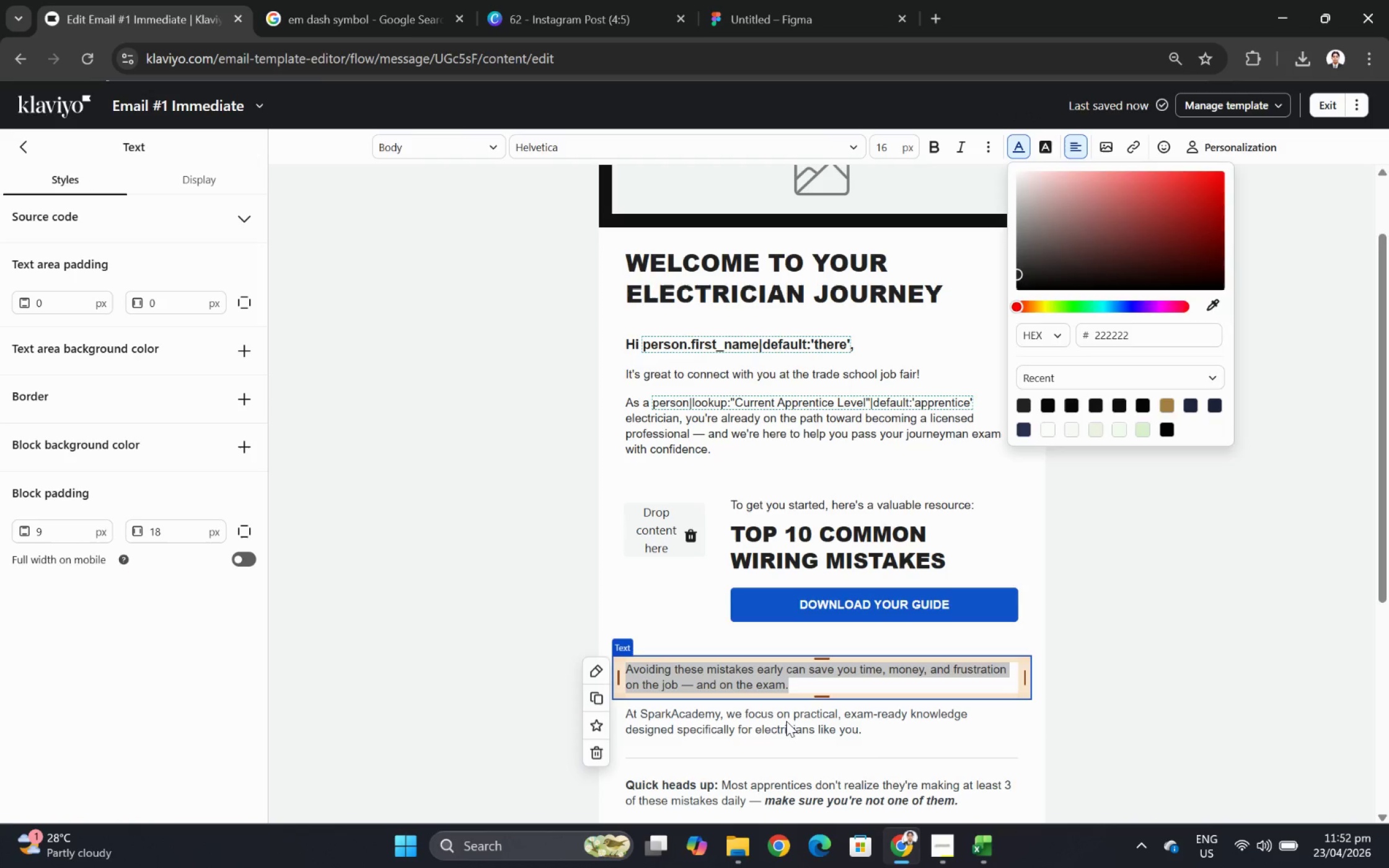 
left_click([789, 727])
 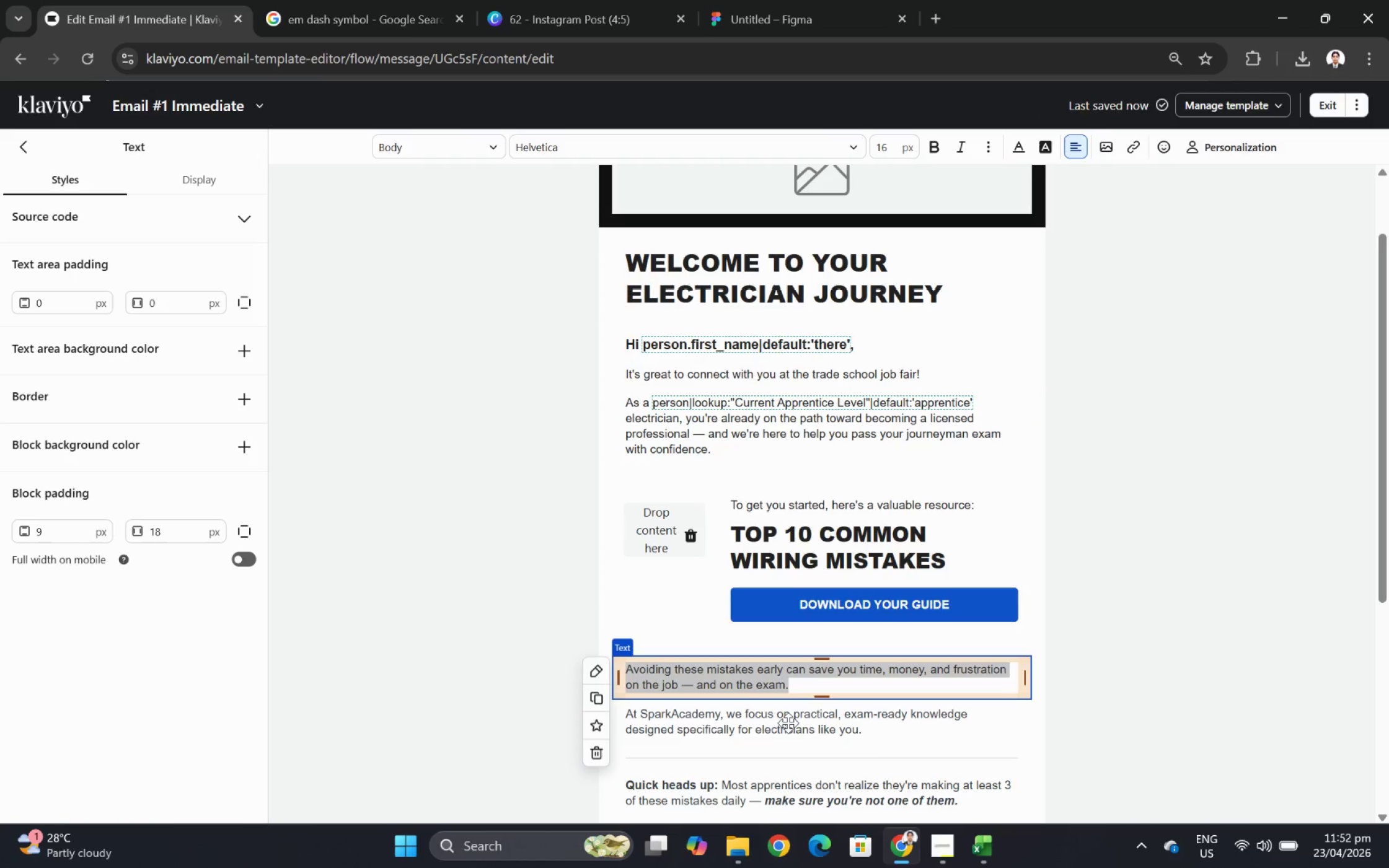 
 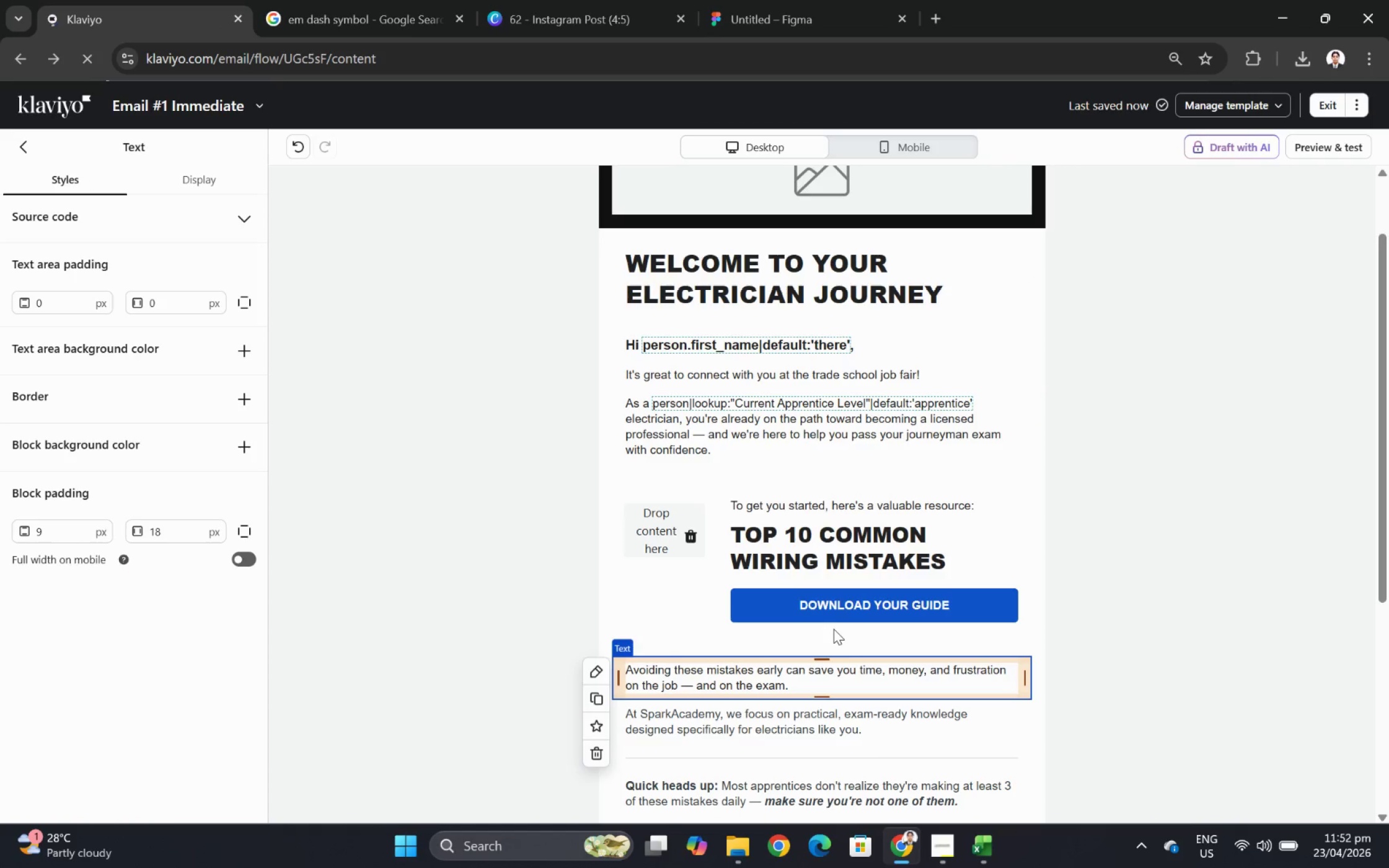 
scroll: coordinate [842, 599], scroll_direction: down, amount: 2.0
 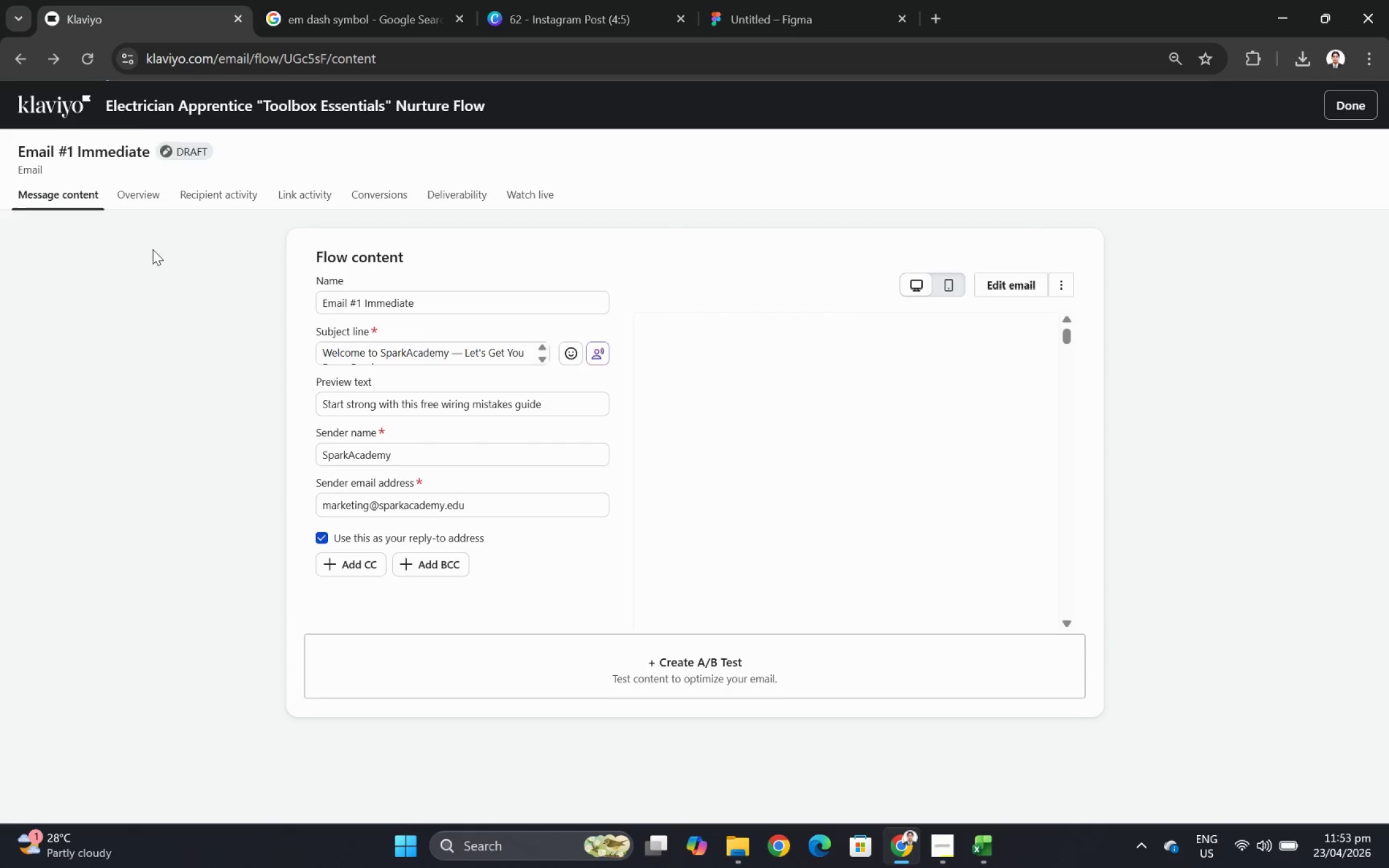 
left_click([1018, 284])
 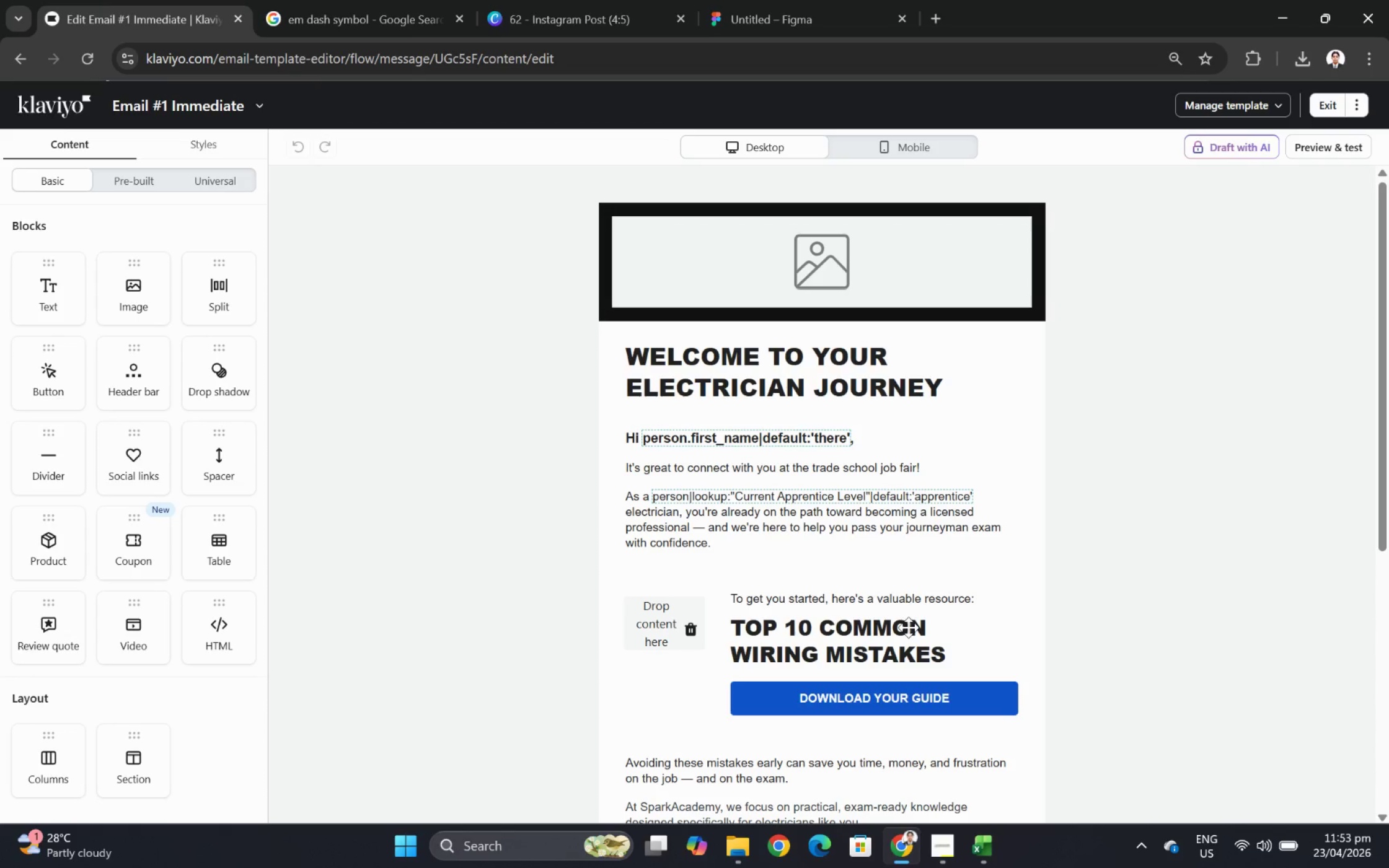 
wait(13.29)
 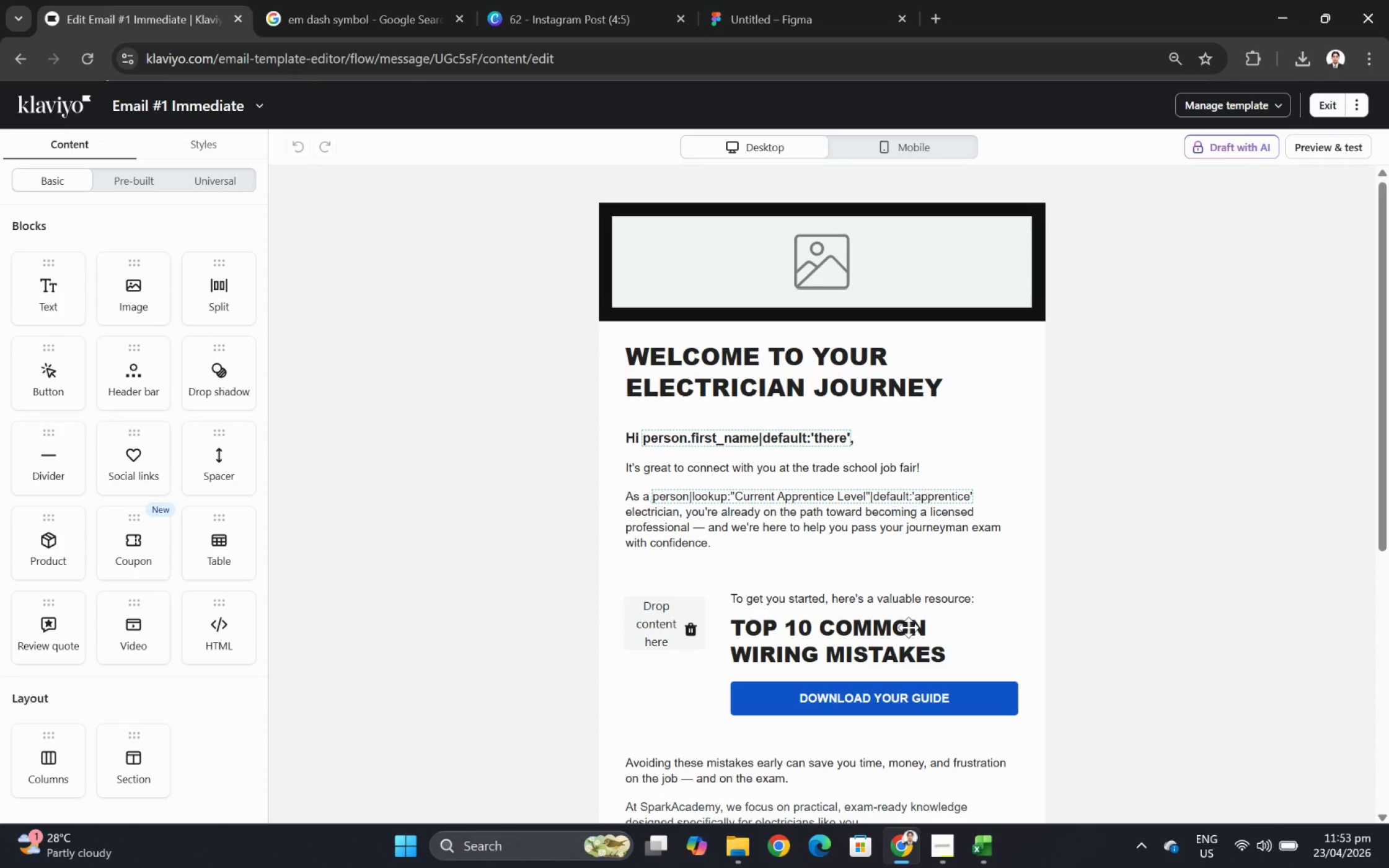 
scroll: coordinate [948, 588], scroll_direction: down, amount: 5.0
 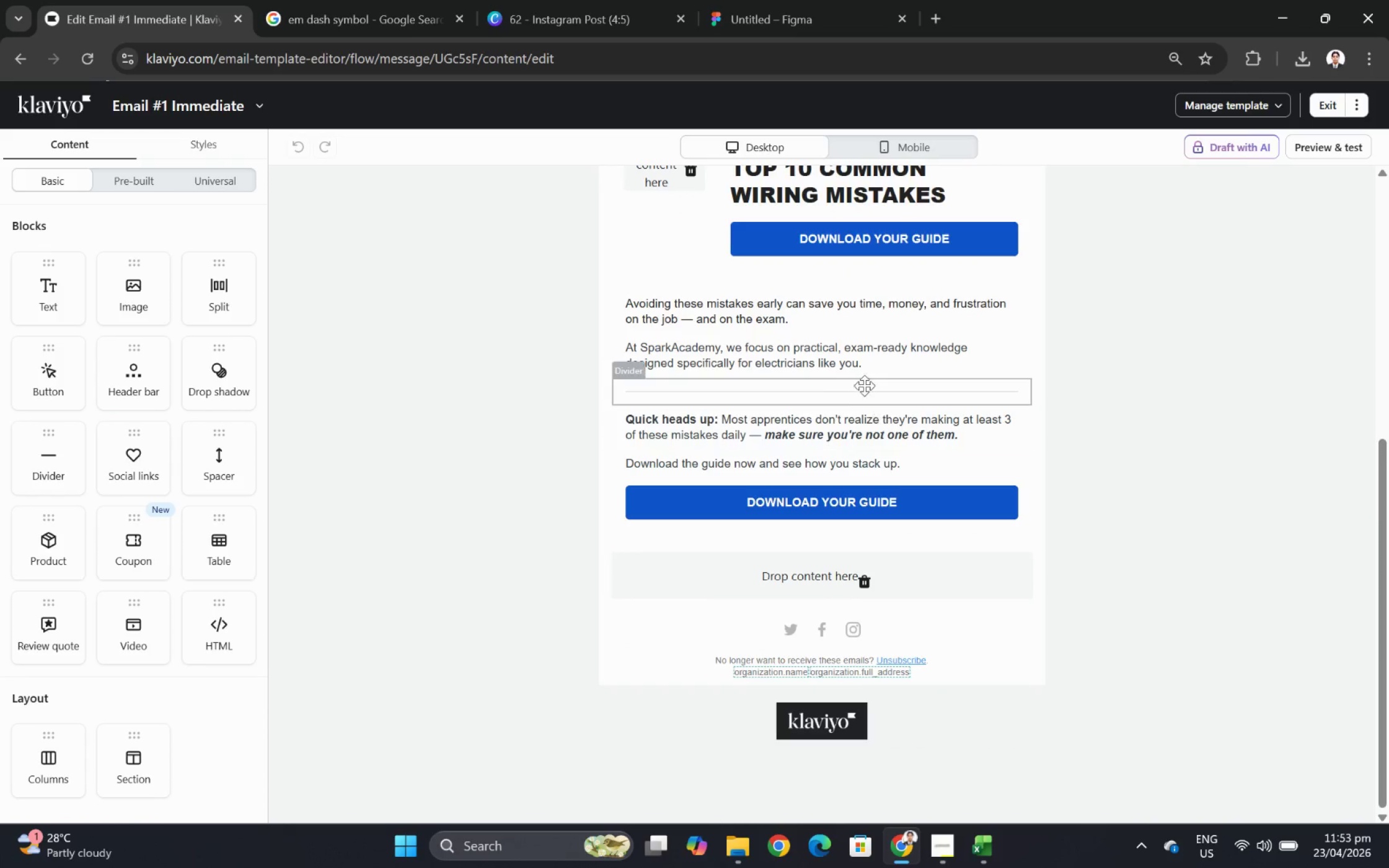 
scroll: coordinate [852, 372], scroll_direction: up, amount: 2.0
 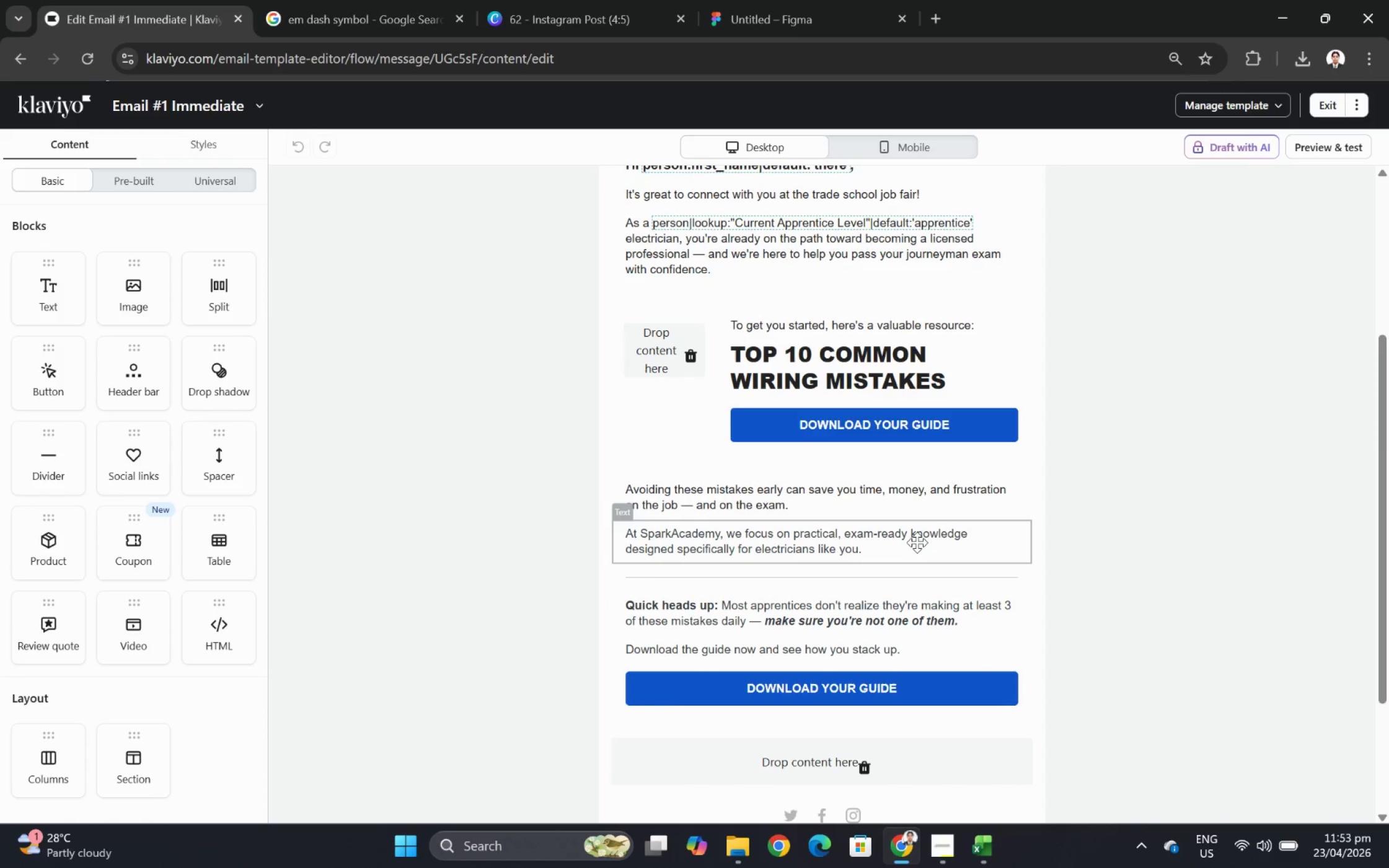 
double_click([916, 542])
 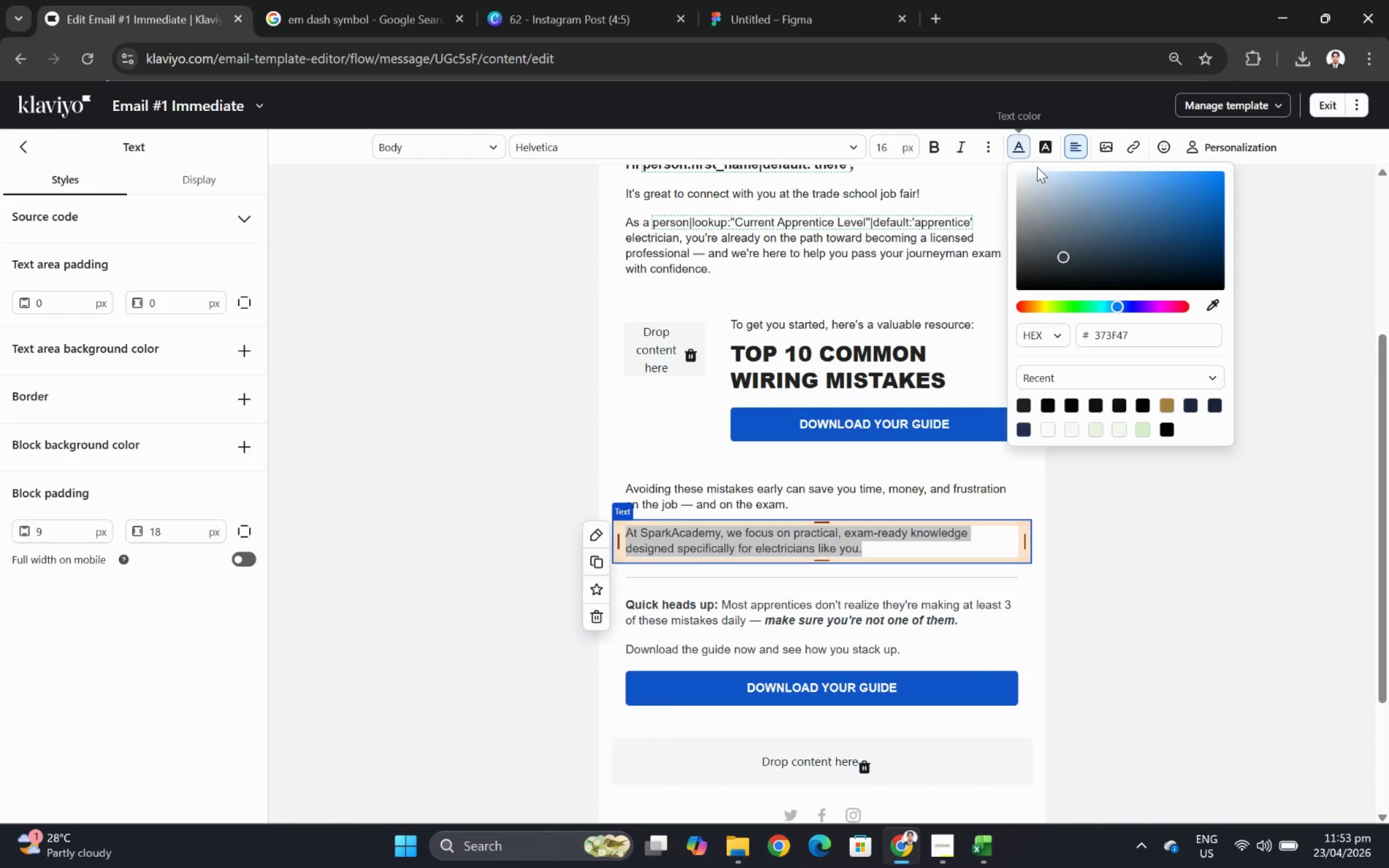 
left_click([1025, 408])
 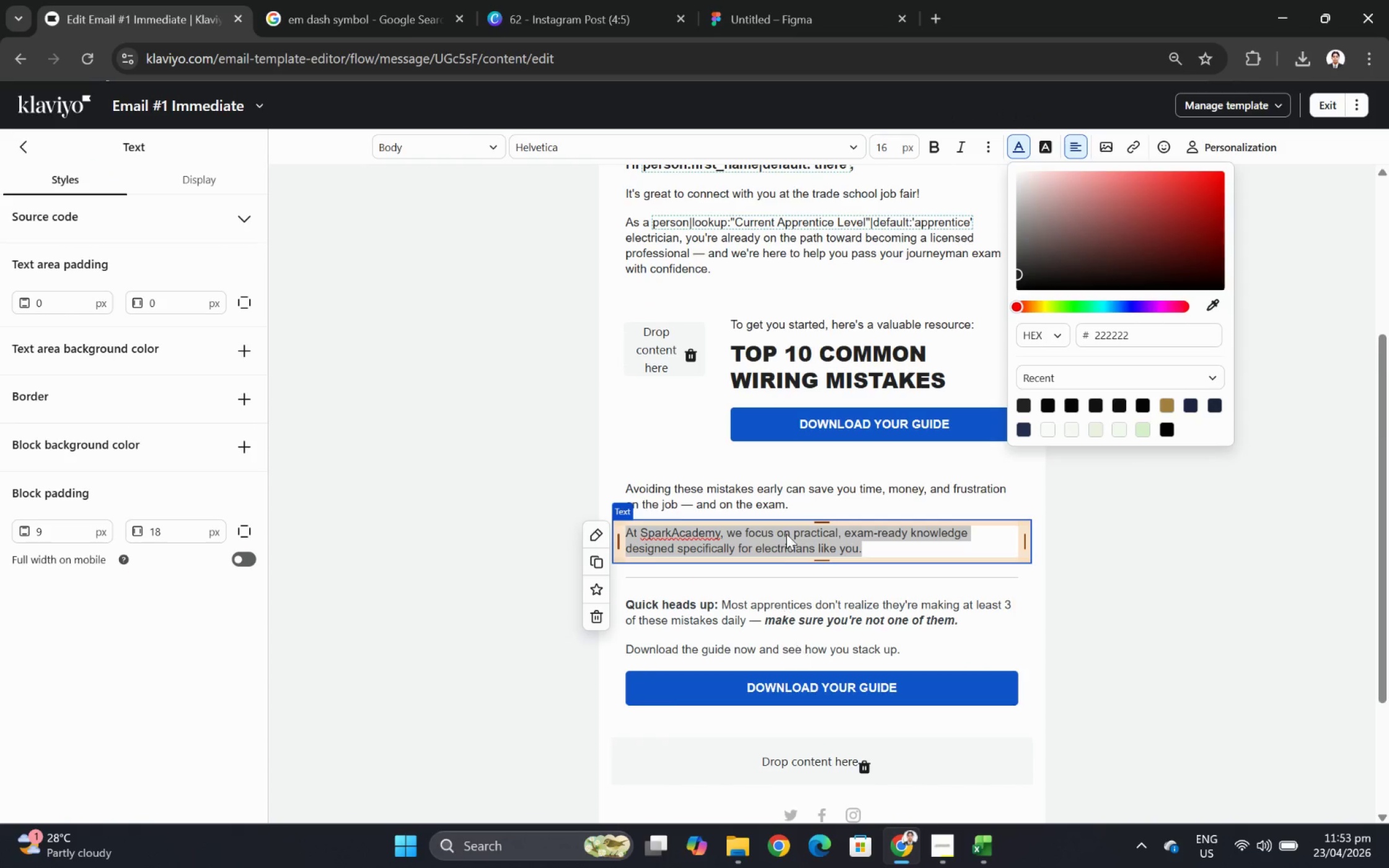 
left_click([809, 478])
 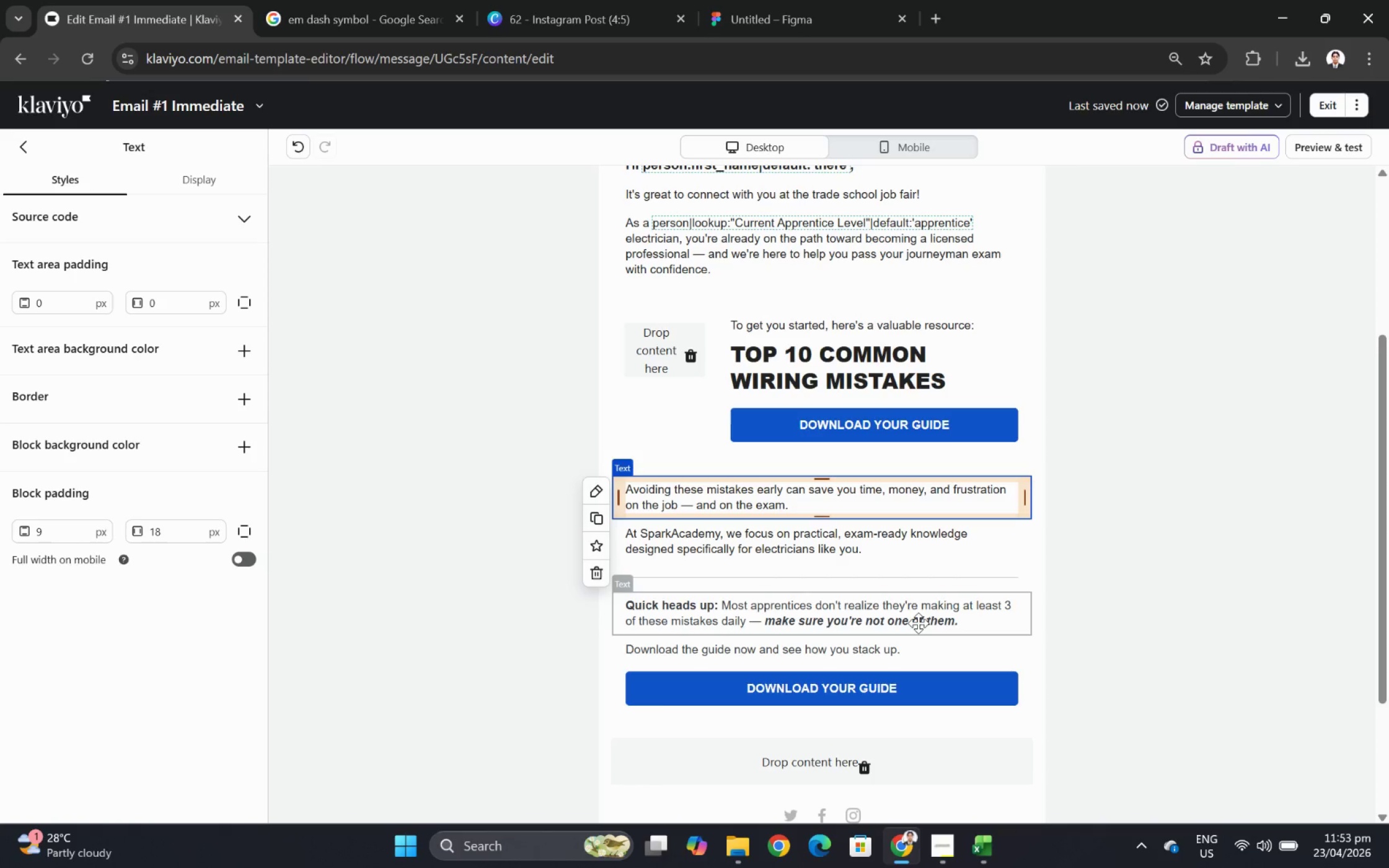 
double_click([918, 621])
 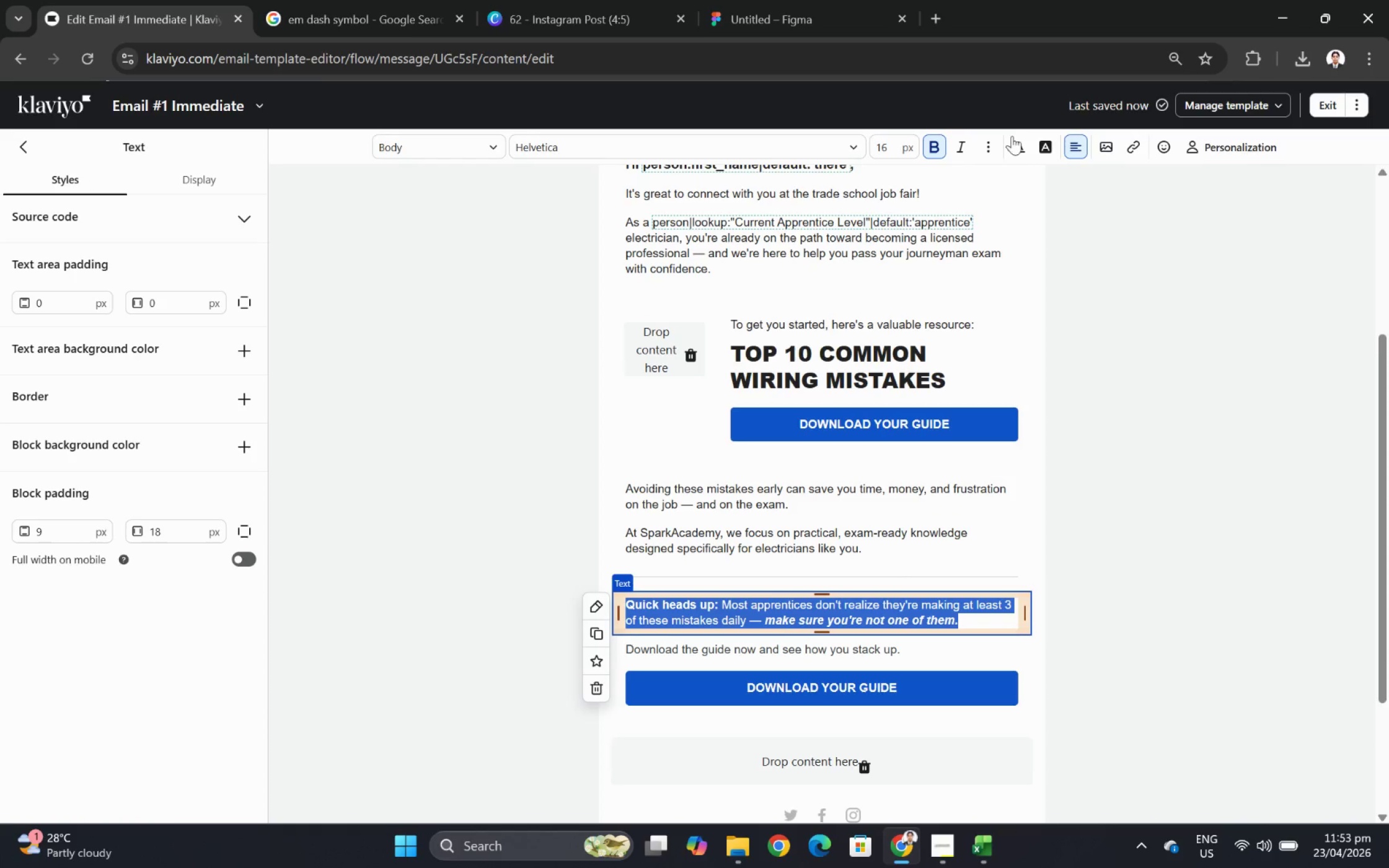 
left_click([1018, 149])
 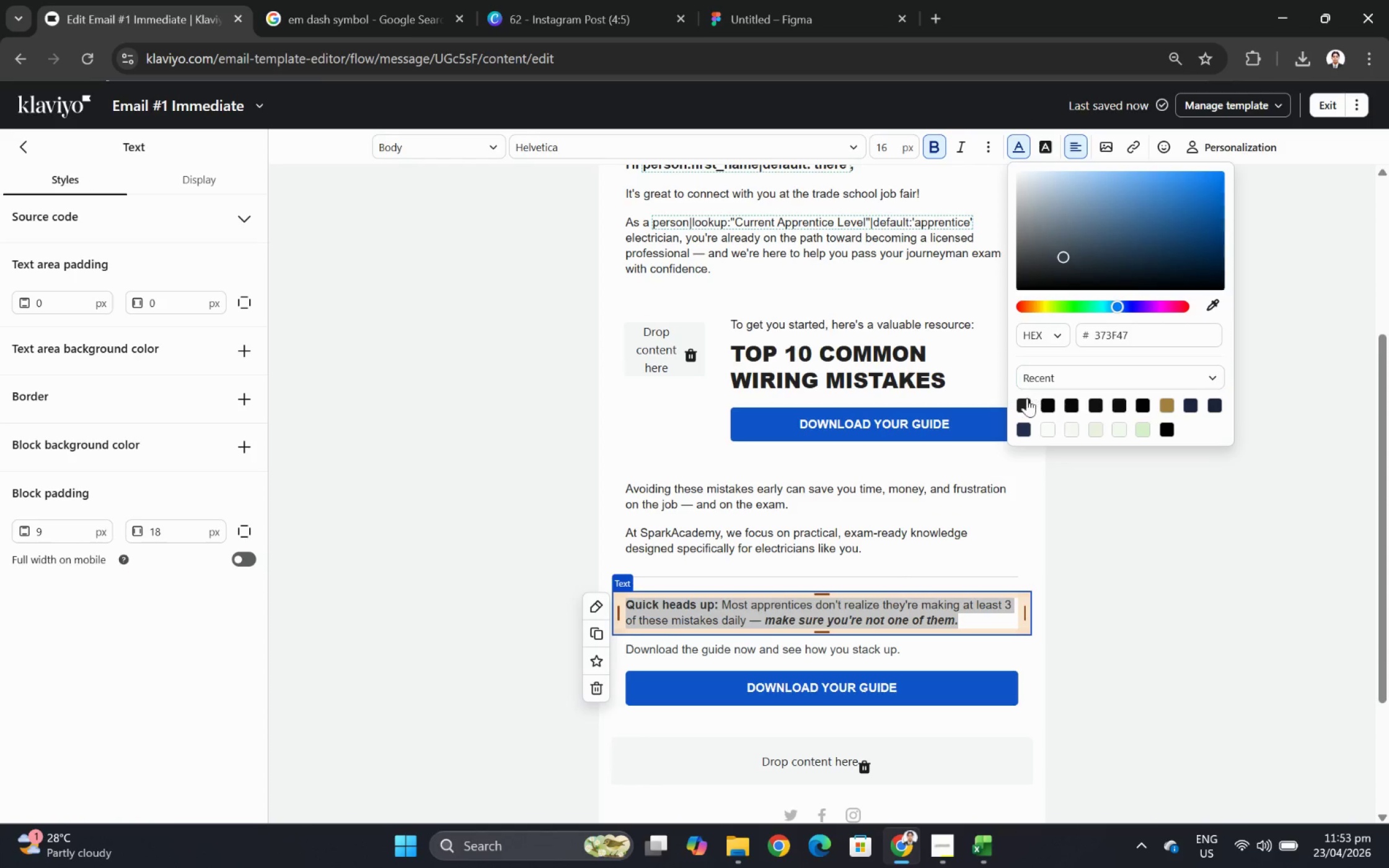 
left_click([1024, 405])
 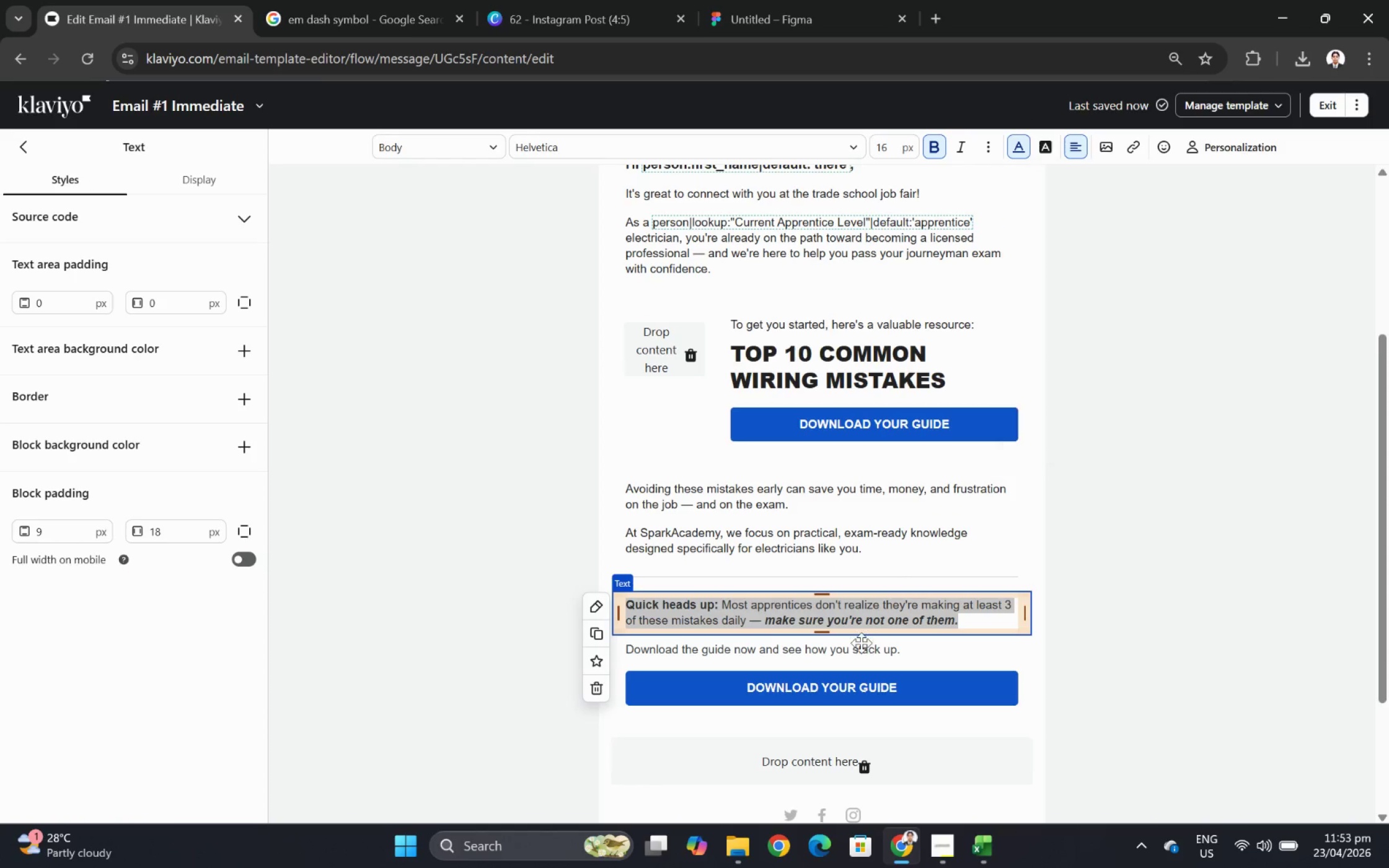 
double_click([861, 642])
 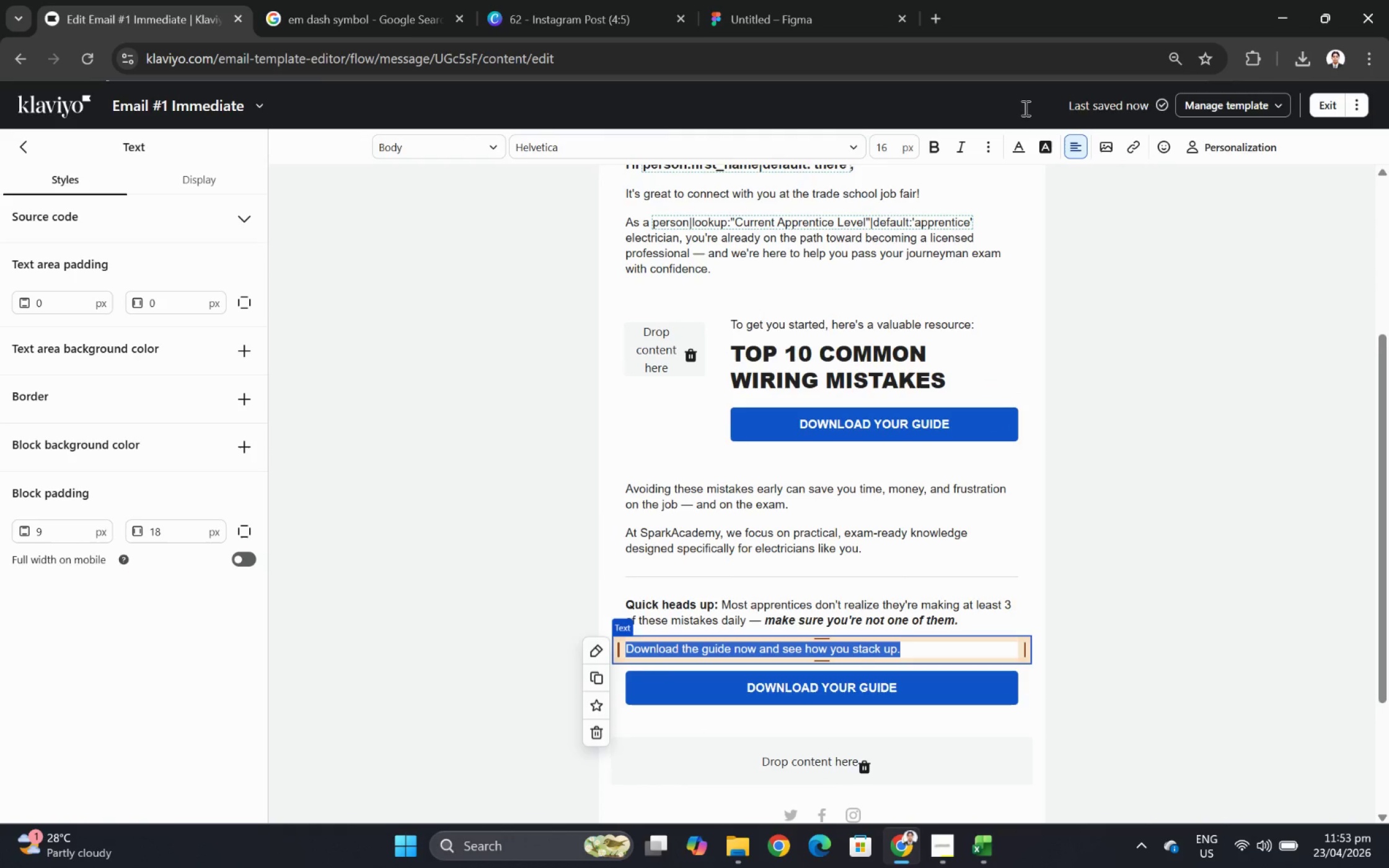 
left_click([1020, 140])
 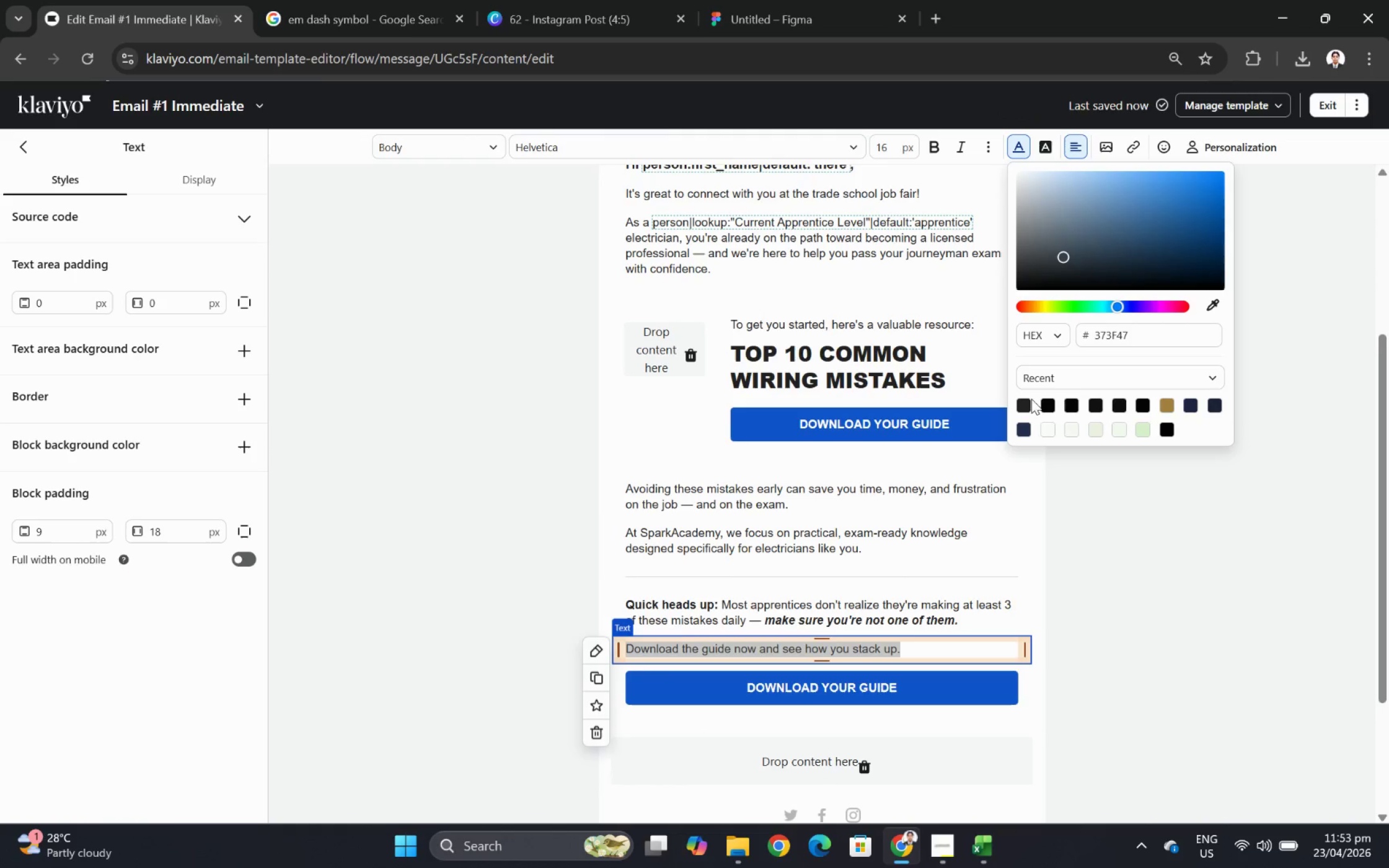 
left_click([1027, 403])
 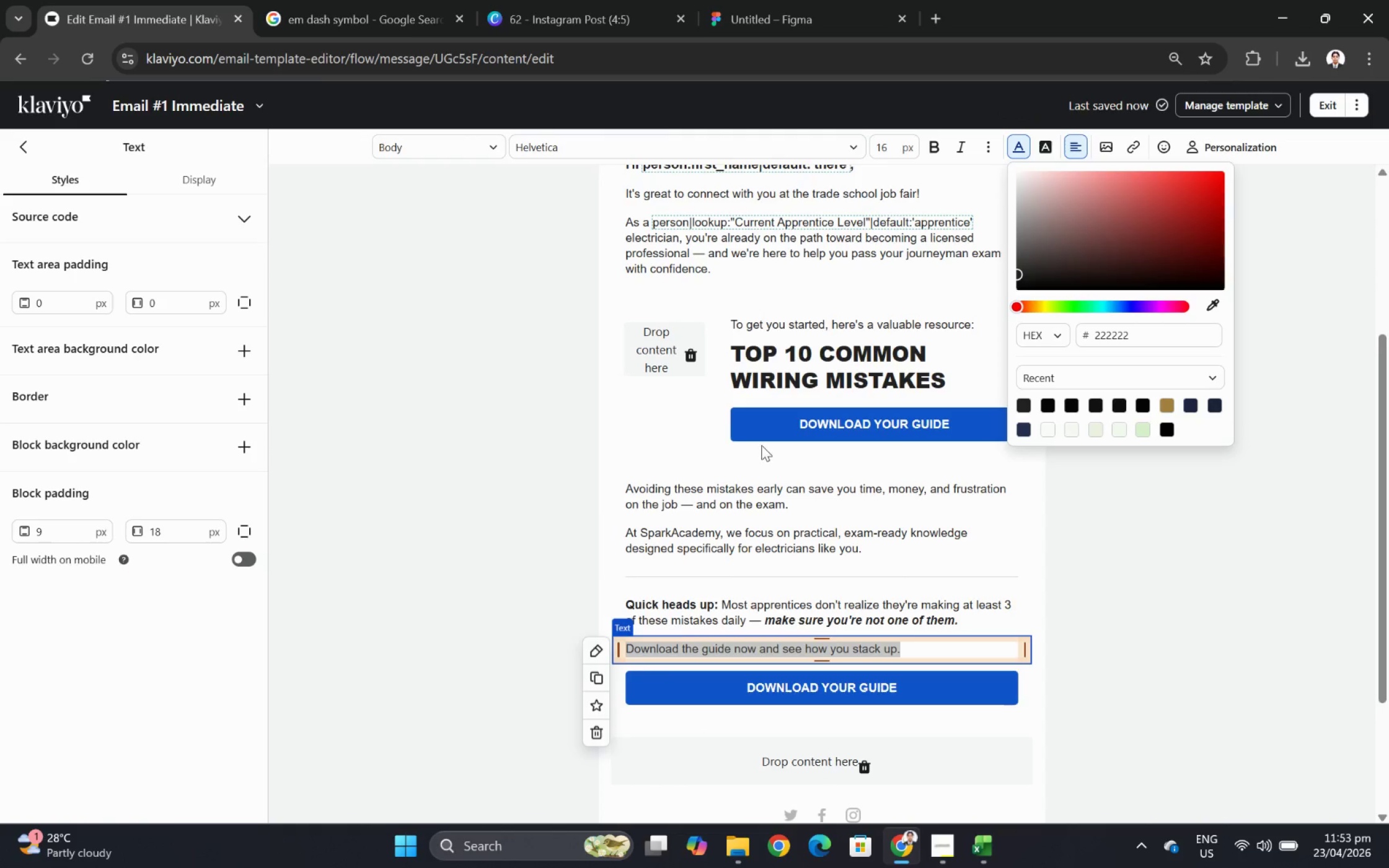 
left_click([715, 429])
 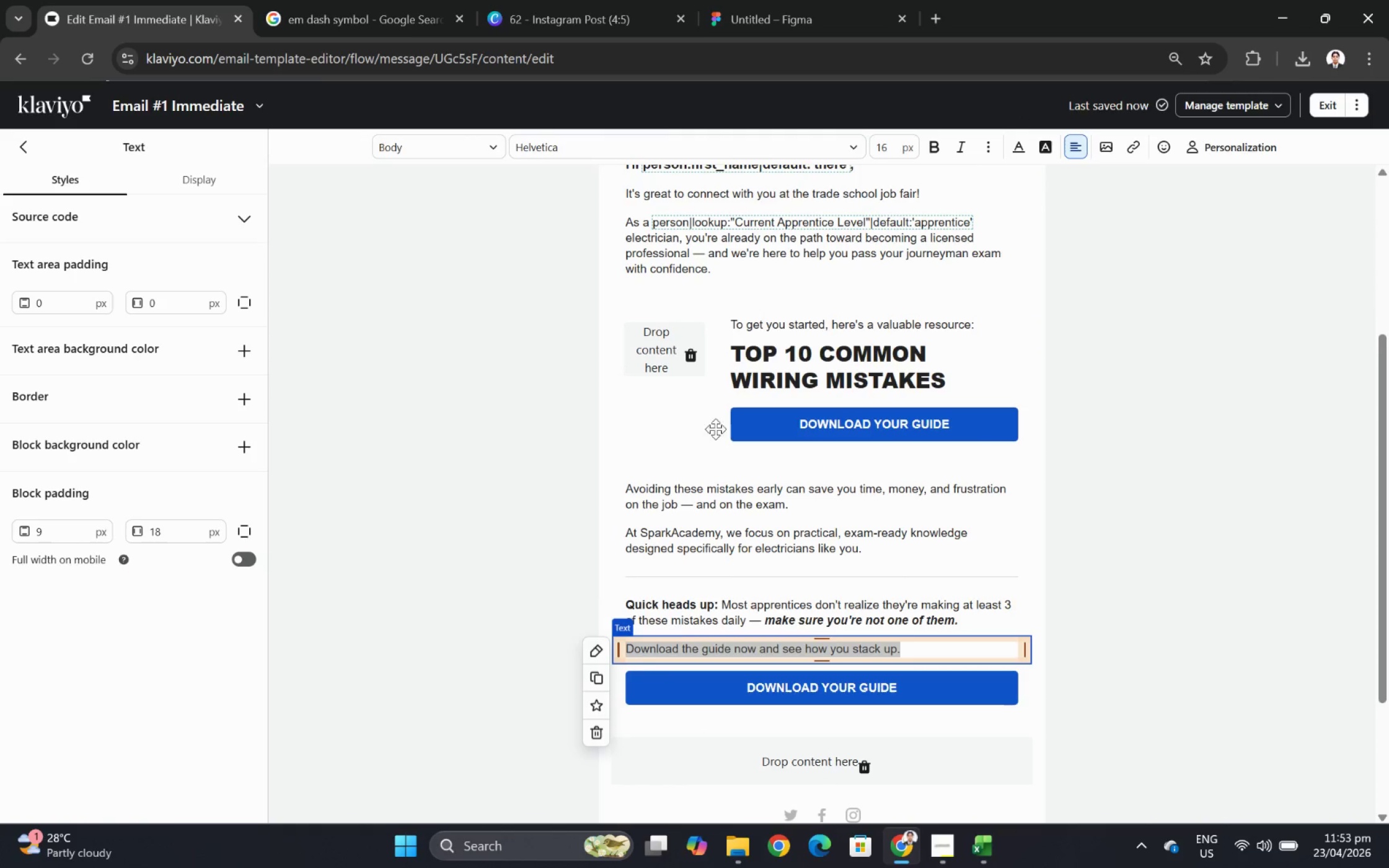 
double_click([721, 427])
 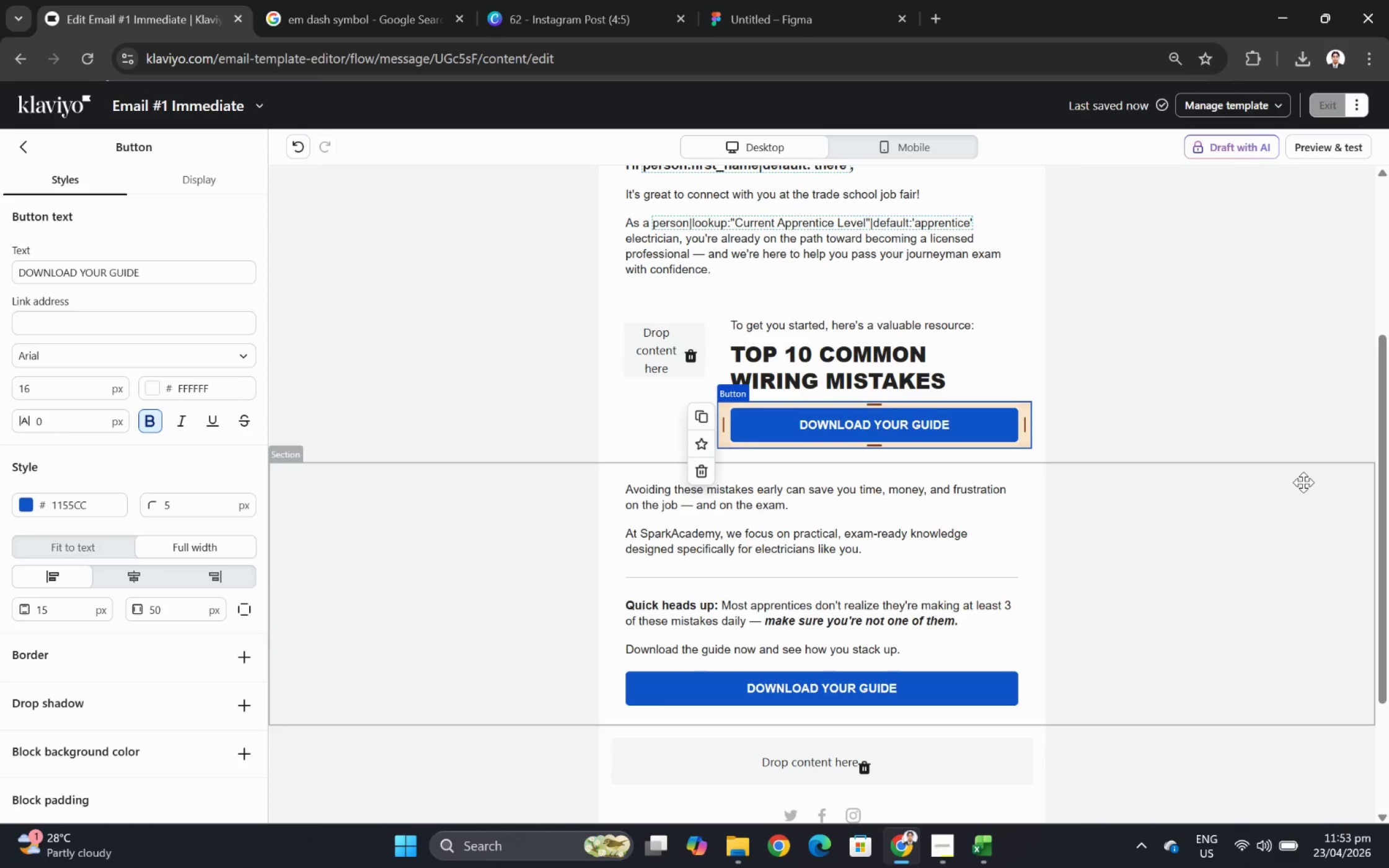 
scroll: coordinate [1302, 454], scroll_direction: up, amount: 3.0
 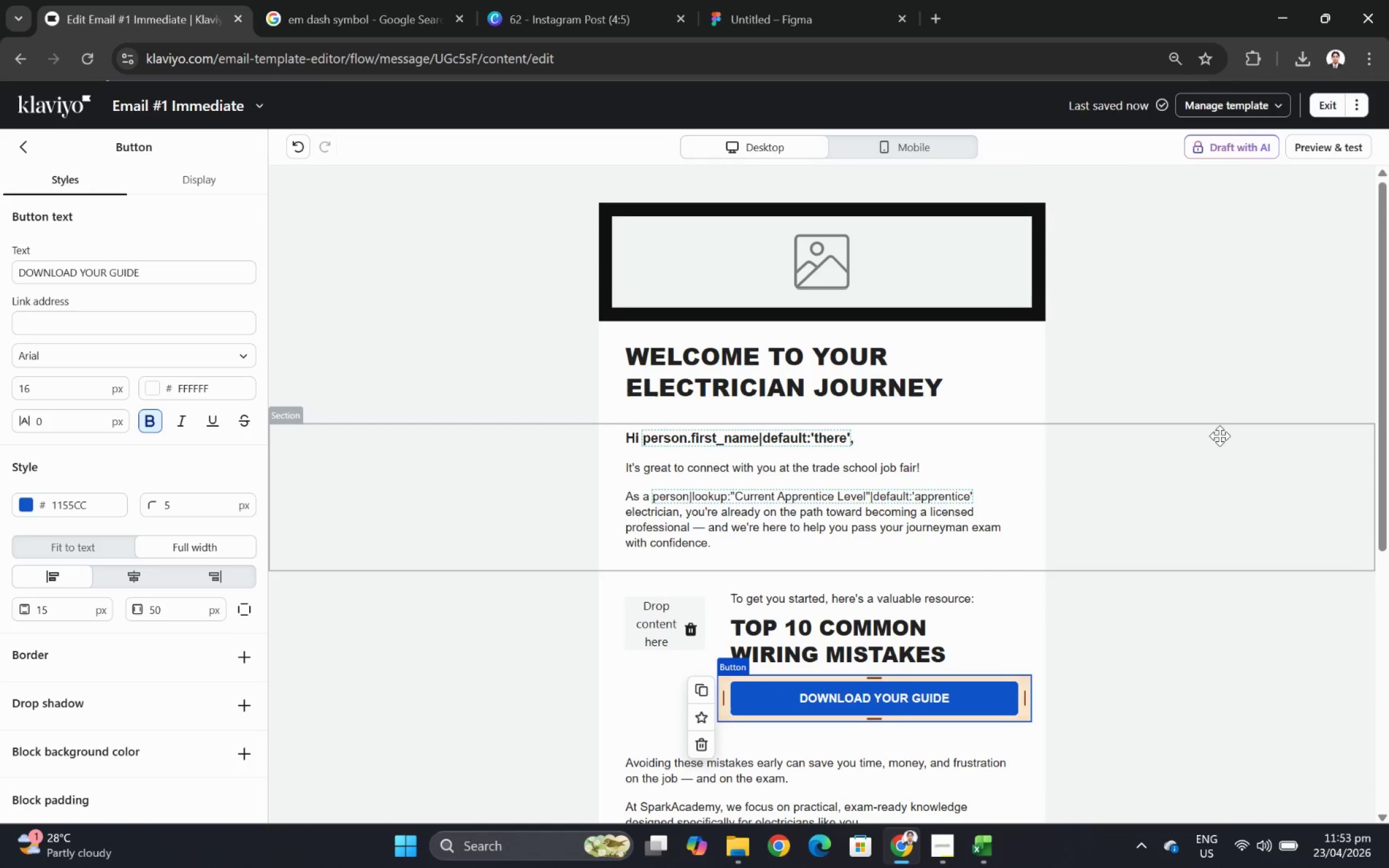 
left_click([1219, 436])
 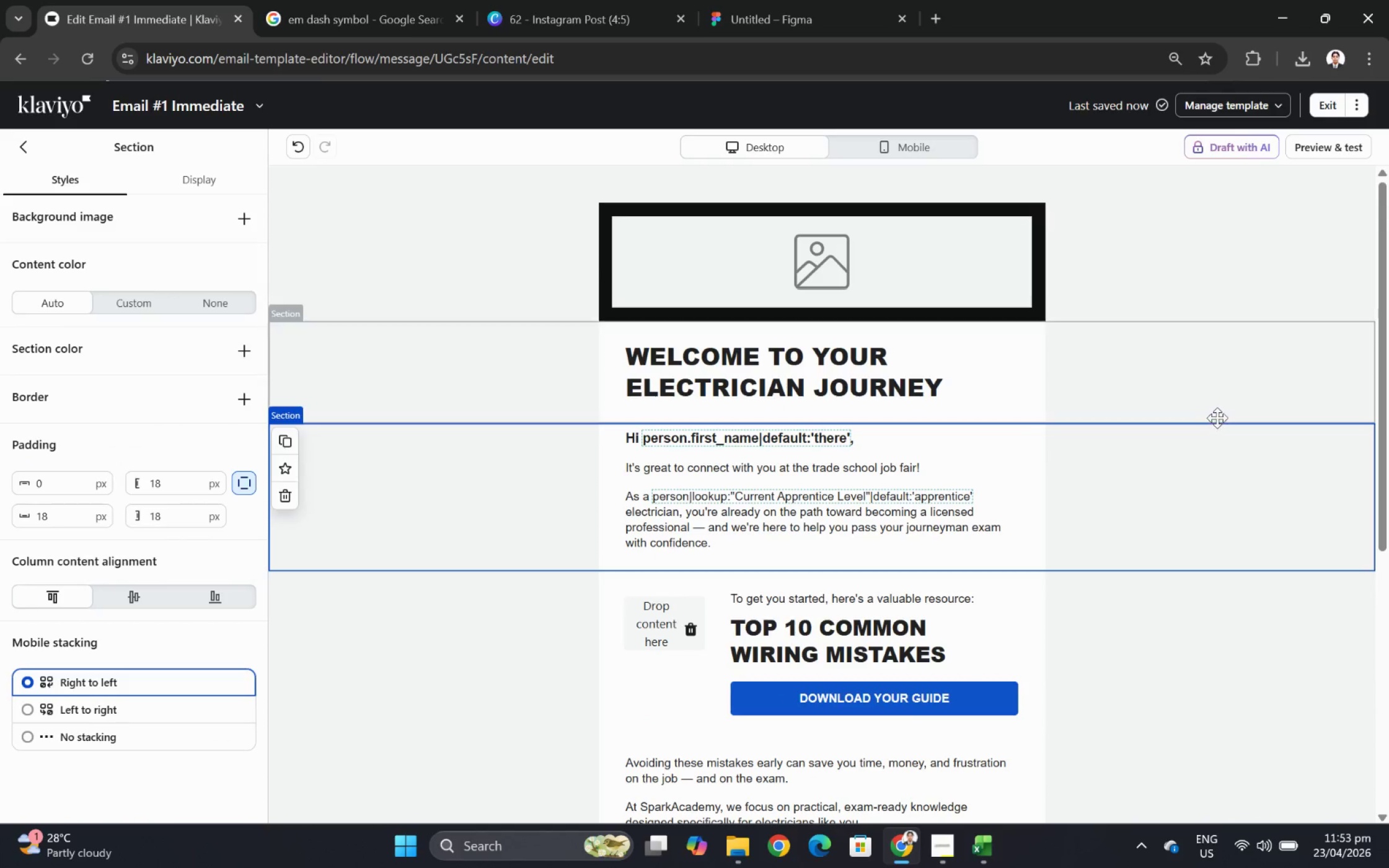 
scroll: coordinate [1219, 408], scroll_direction: down, amount: 1.0
 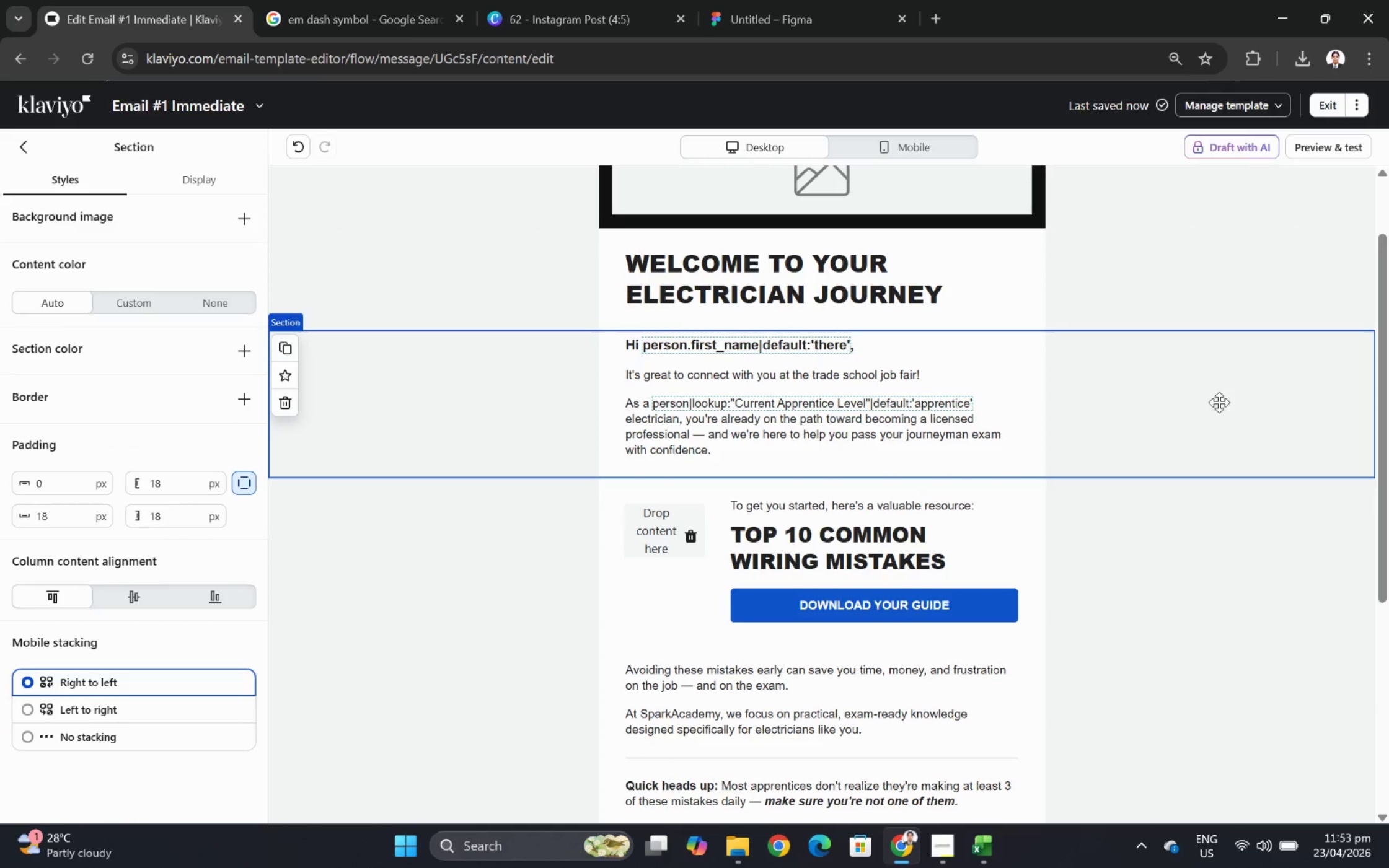 
scroll: coordinate [1219, 402], scroll_direction: up, amount: 1.0
 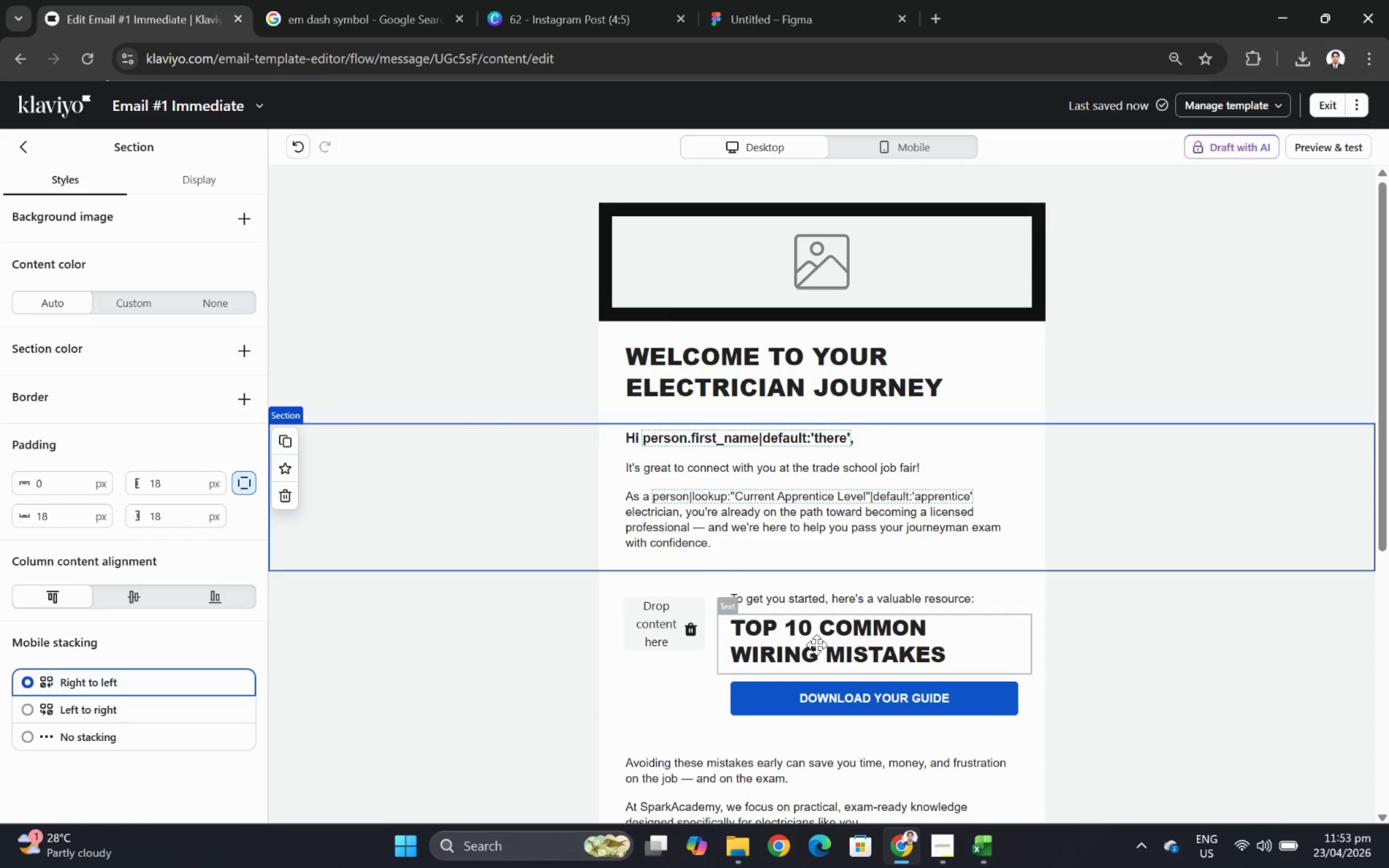 
wait(12.09)
 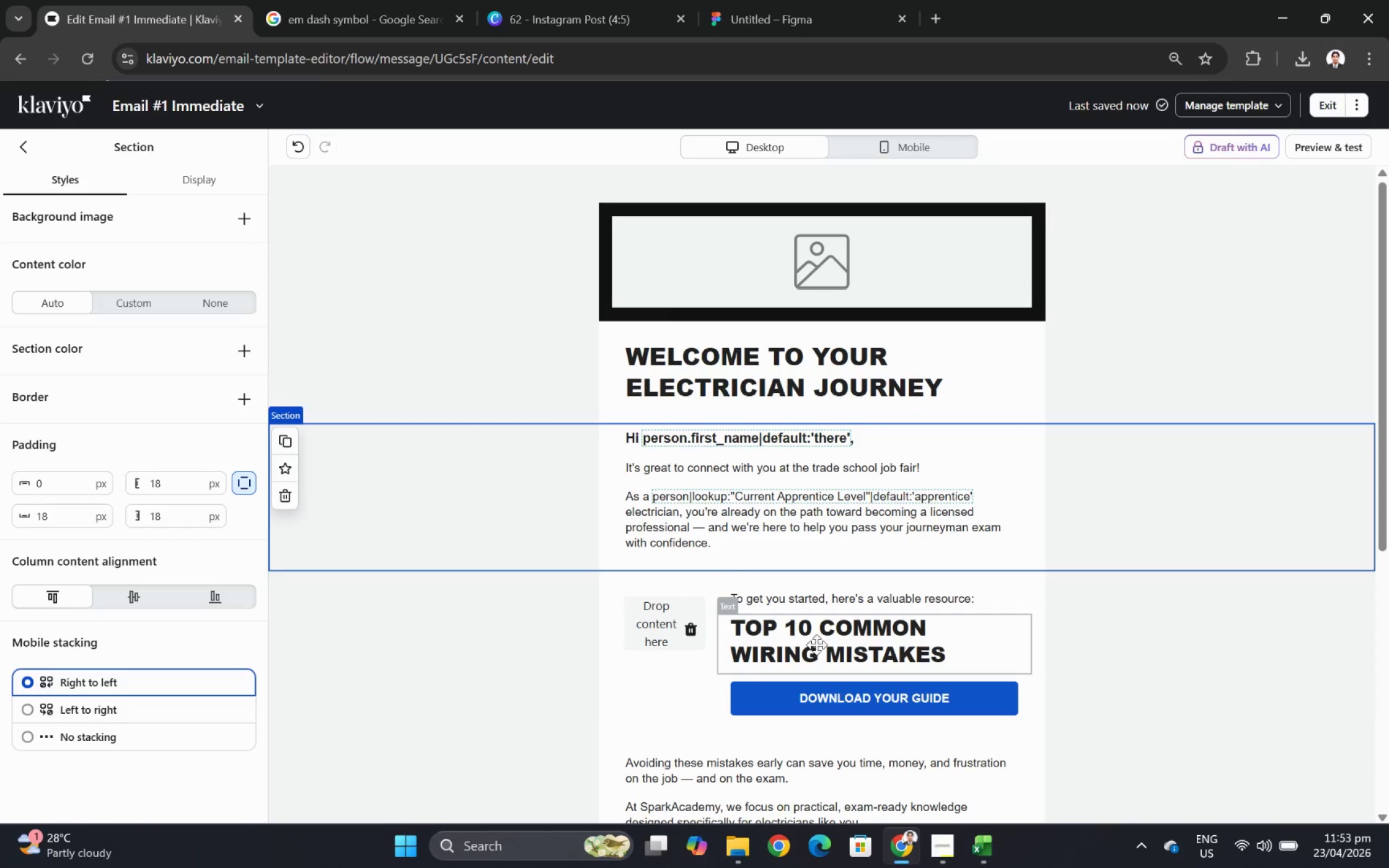 
left_click([951, 836])